 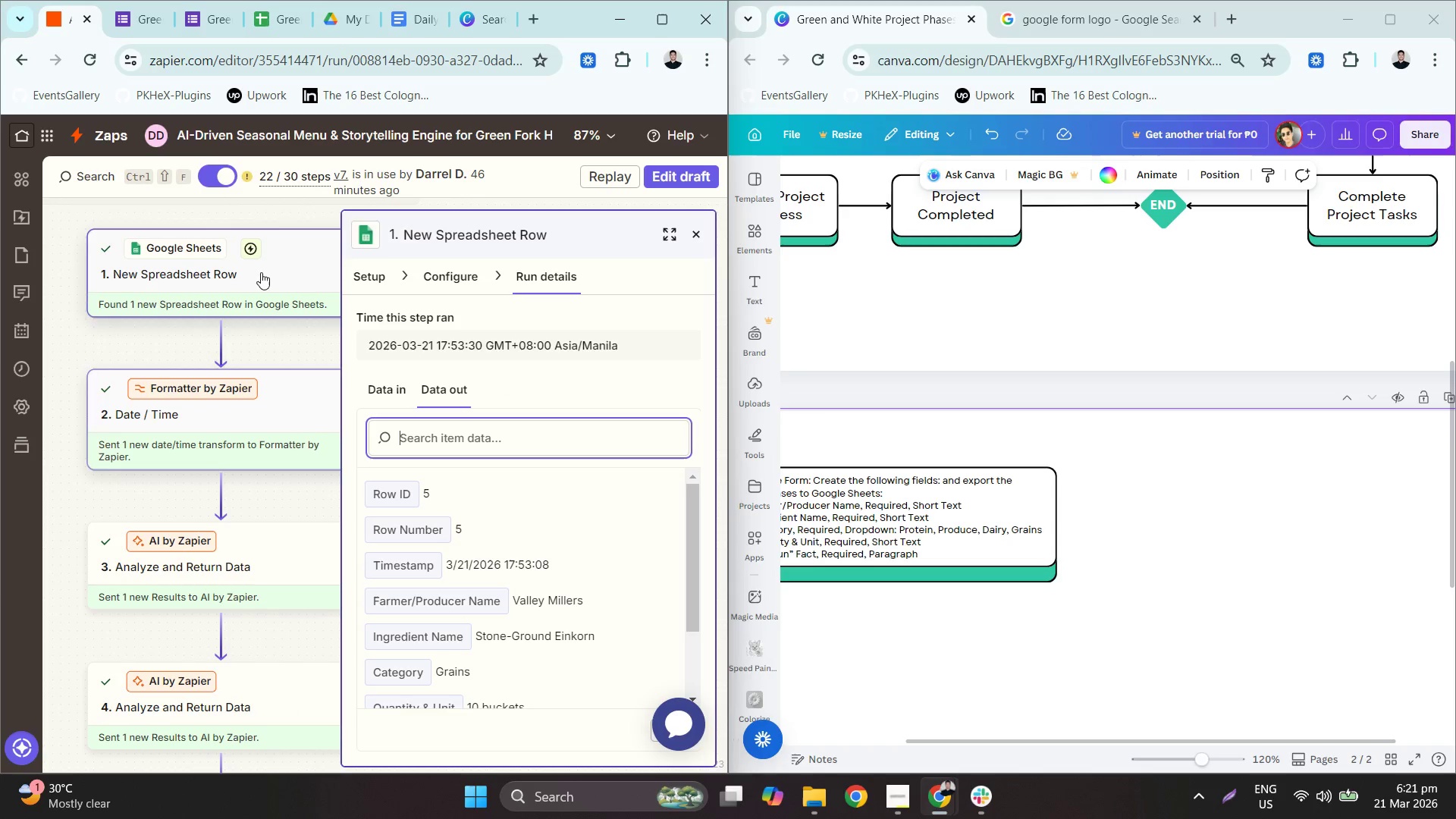 
left_click([1109, 510])
 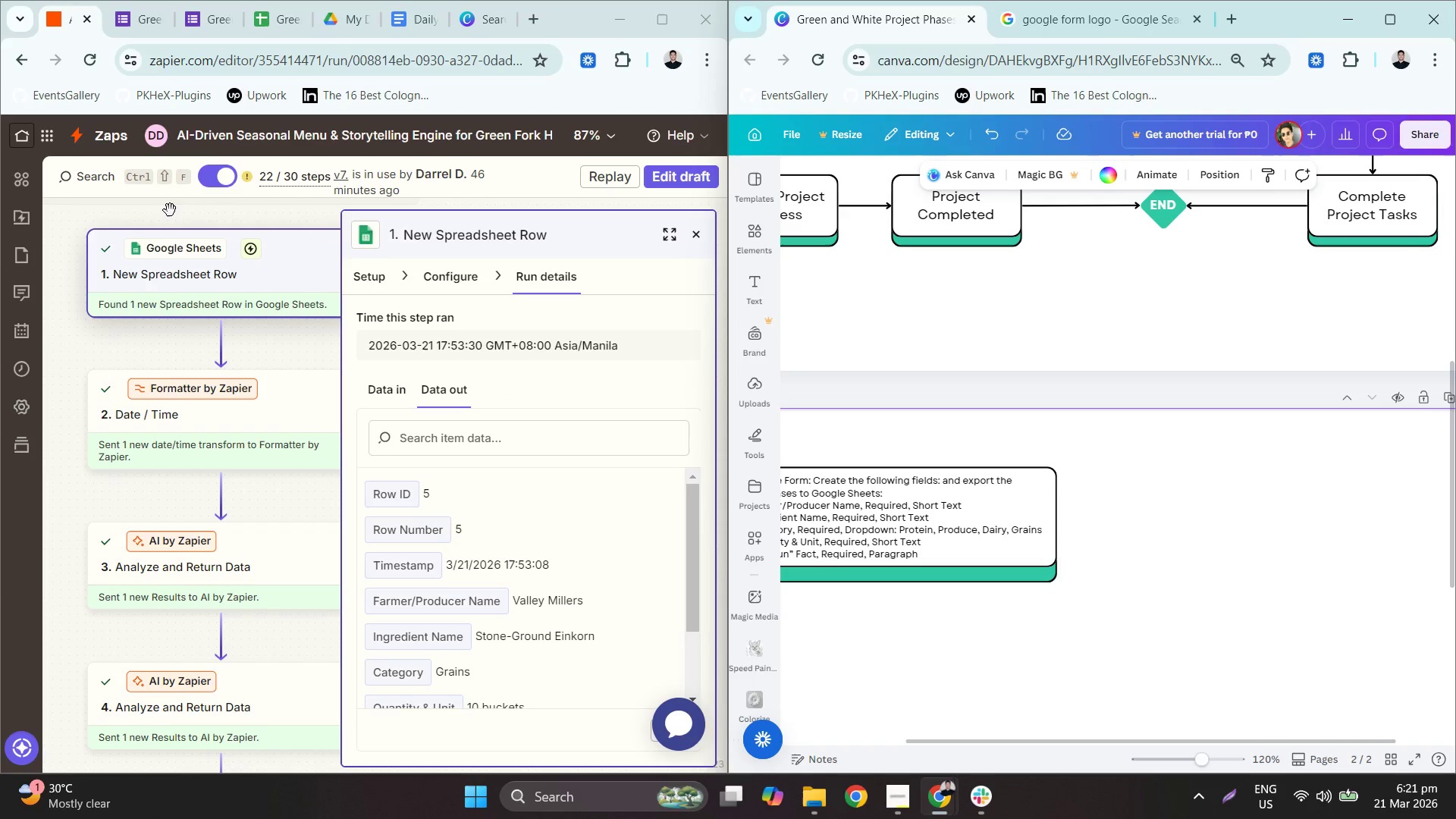 
left_click([370, 285])
 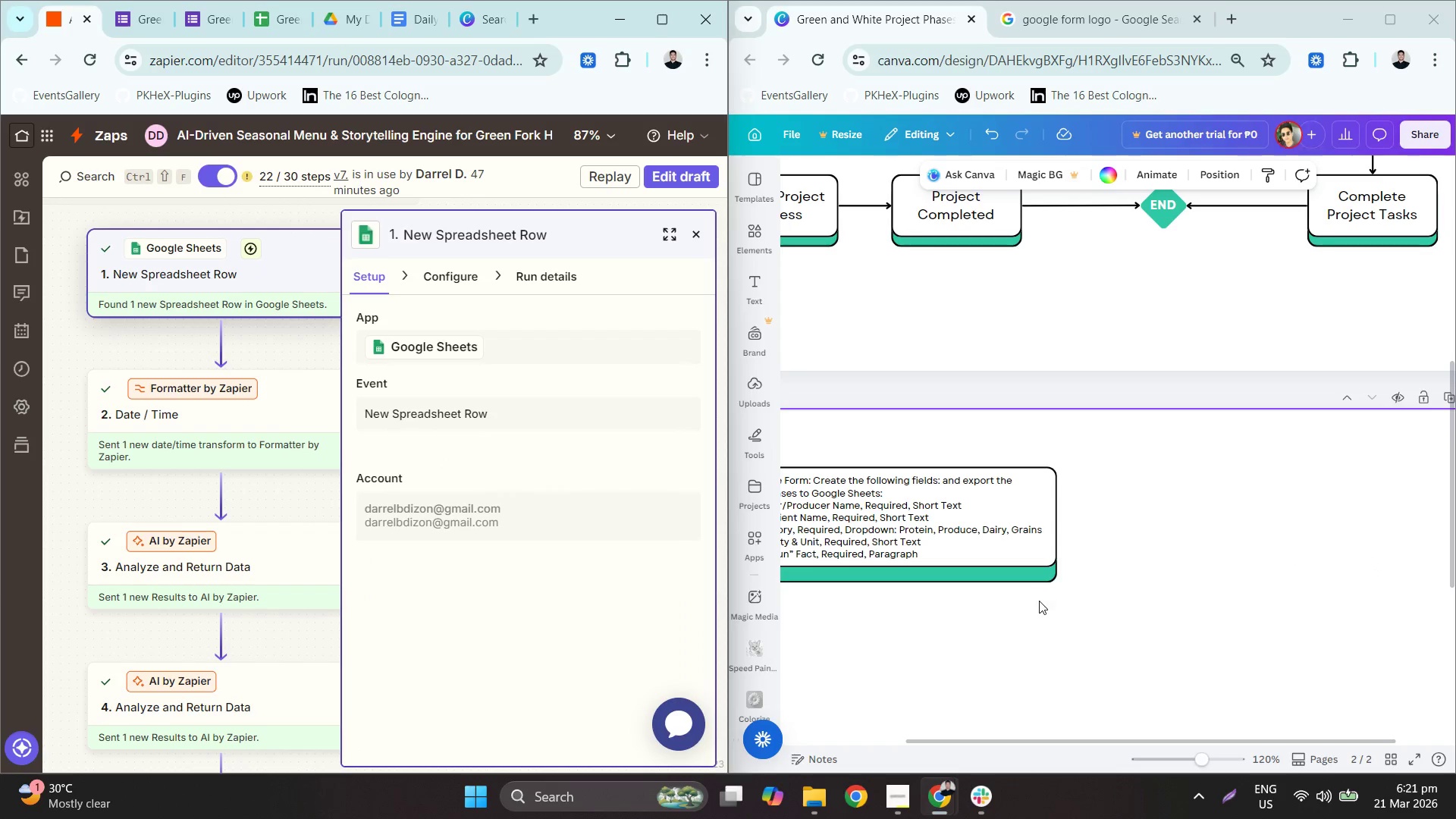 
left_click_drag(start_coordinate=[1194, 553], to_coordinate=[1092, 390])
 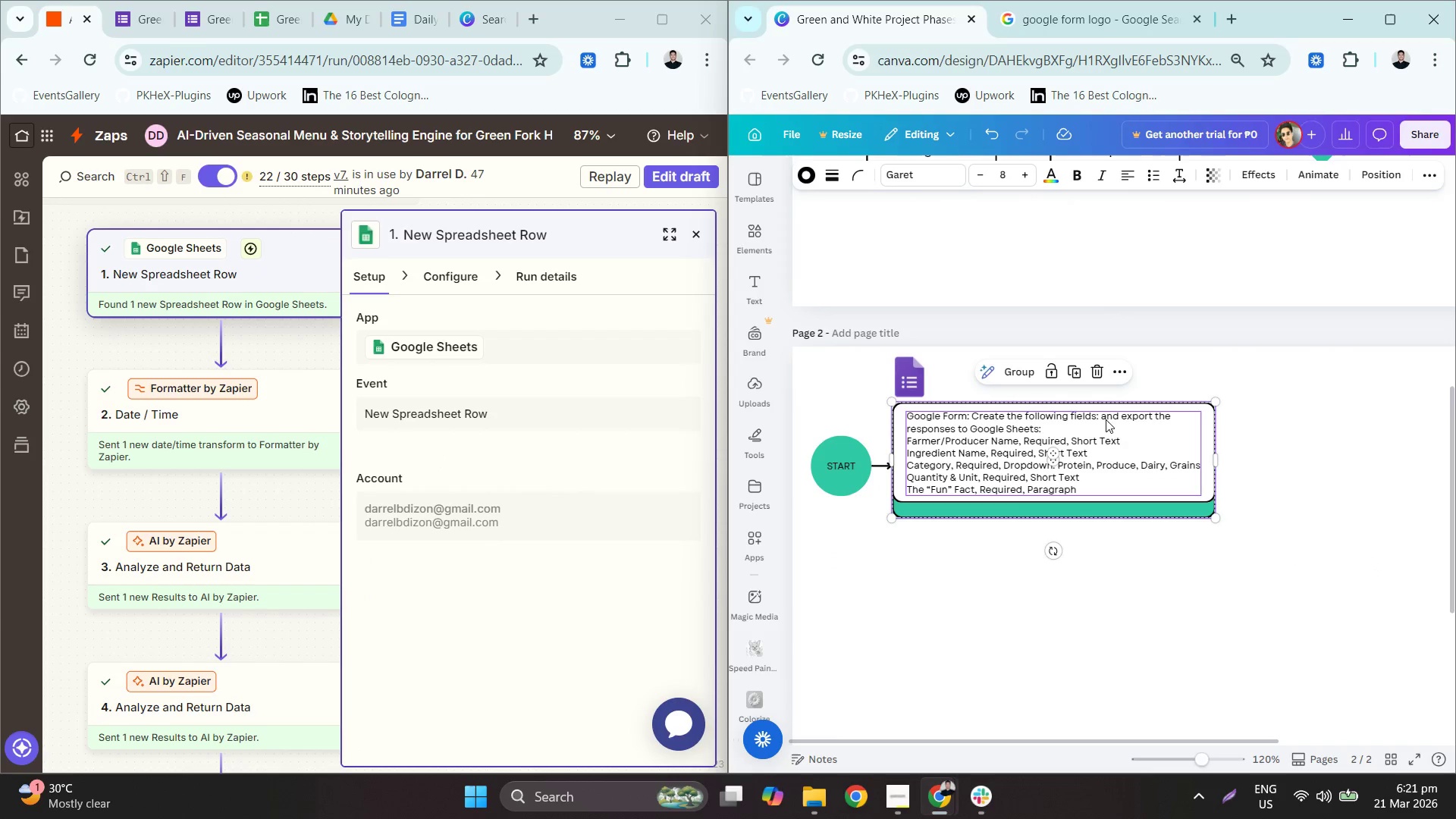 
key(Control+C)
 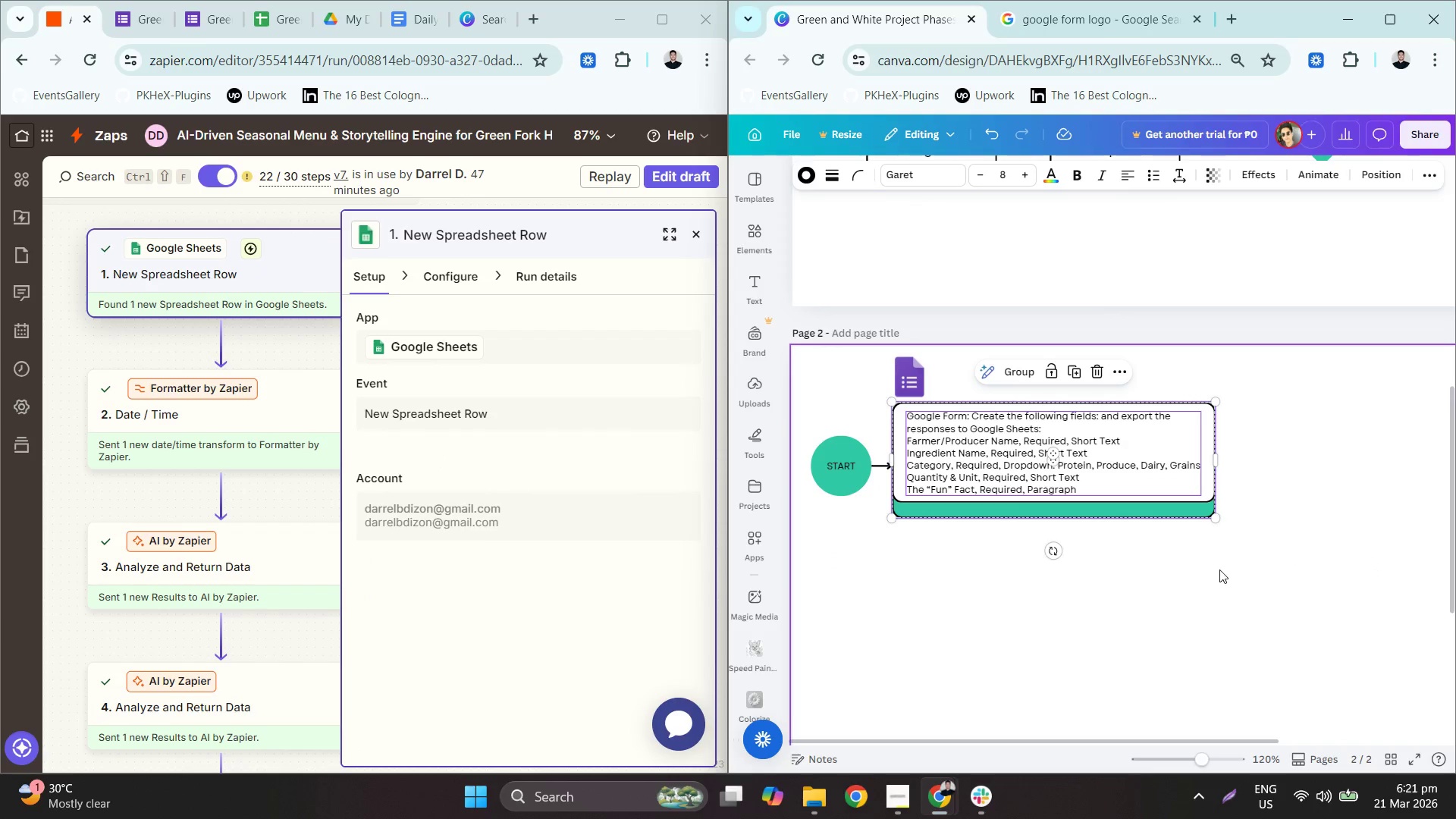 
key(Control+V)
 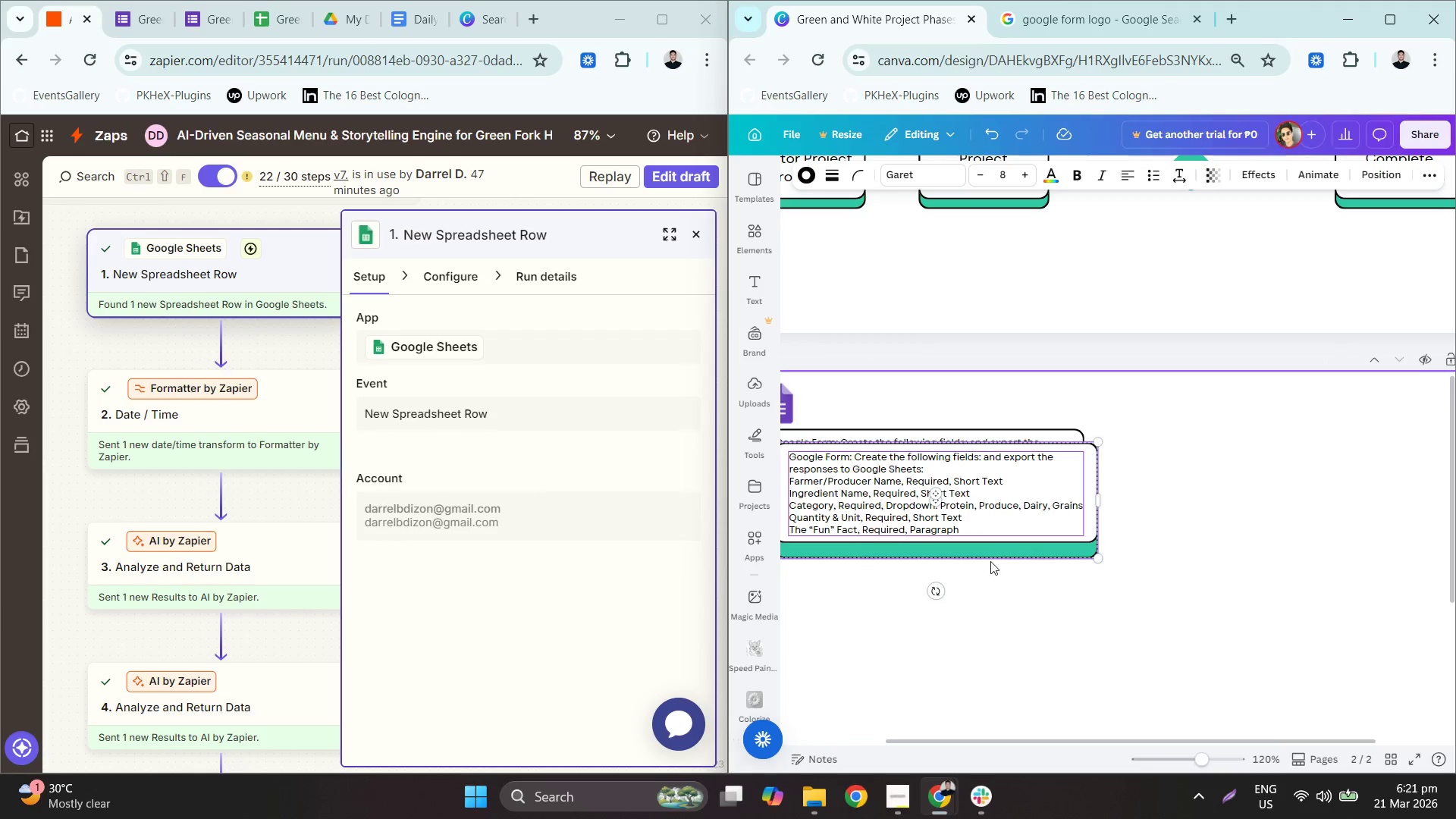 
left_click_drag(start_coordinate=[993, 550], to_coordinate=[1335, 539])
 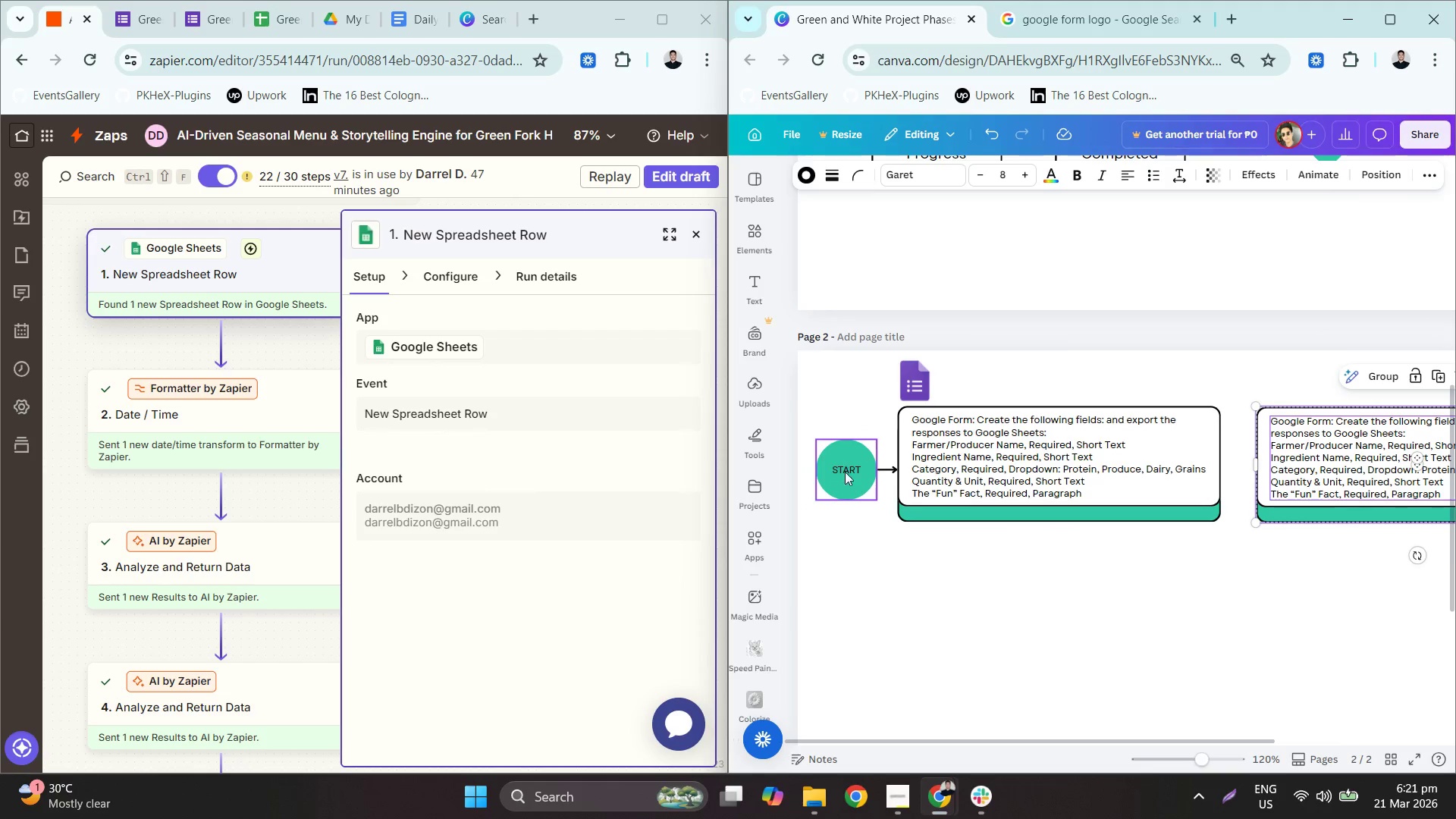 
left_click([883, 471])
 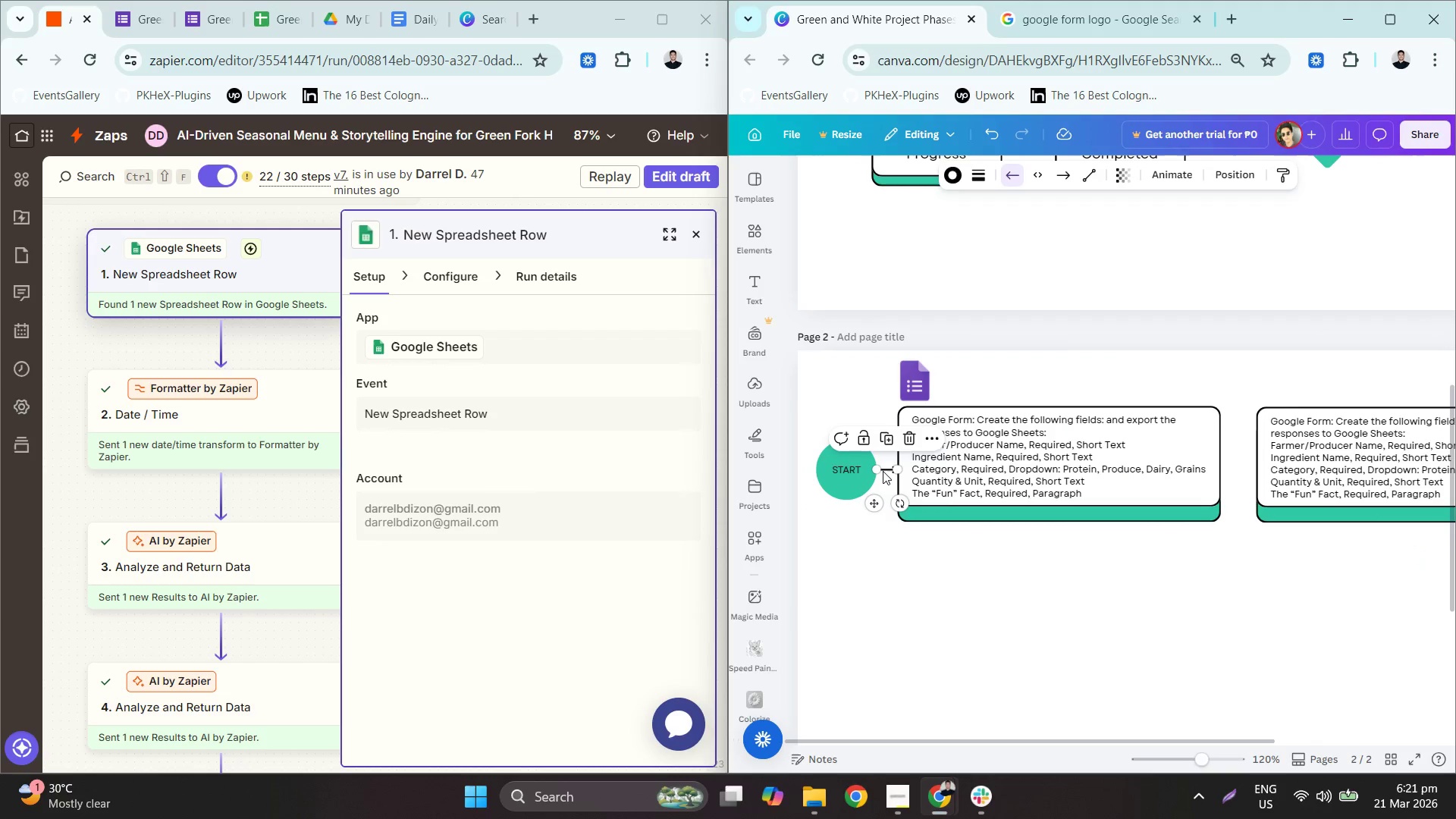 
key(Control+C)
 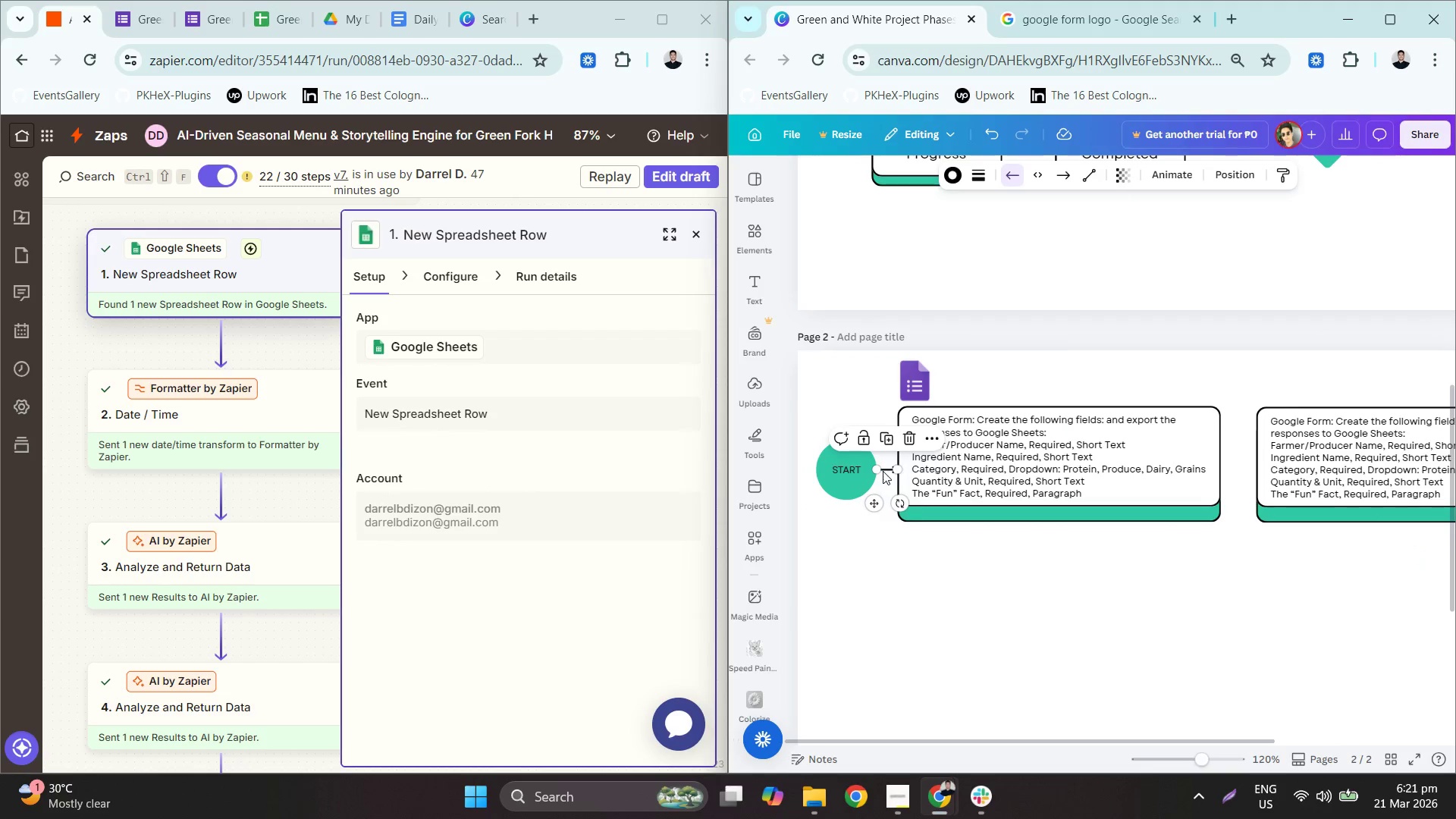 
key(Control+V)
 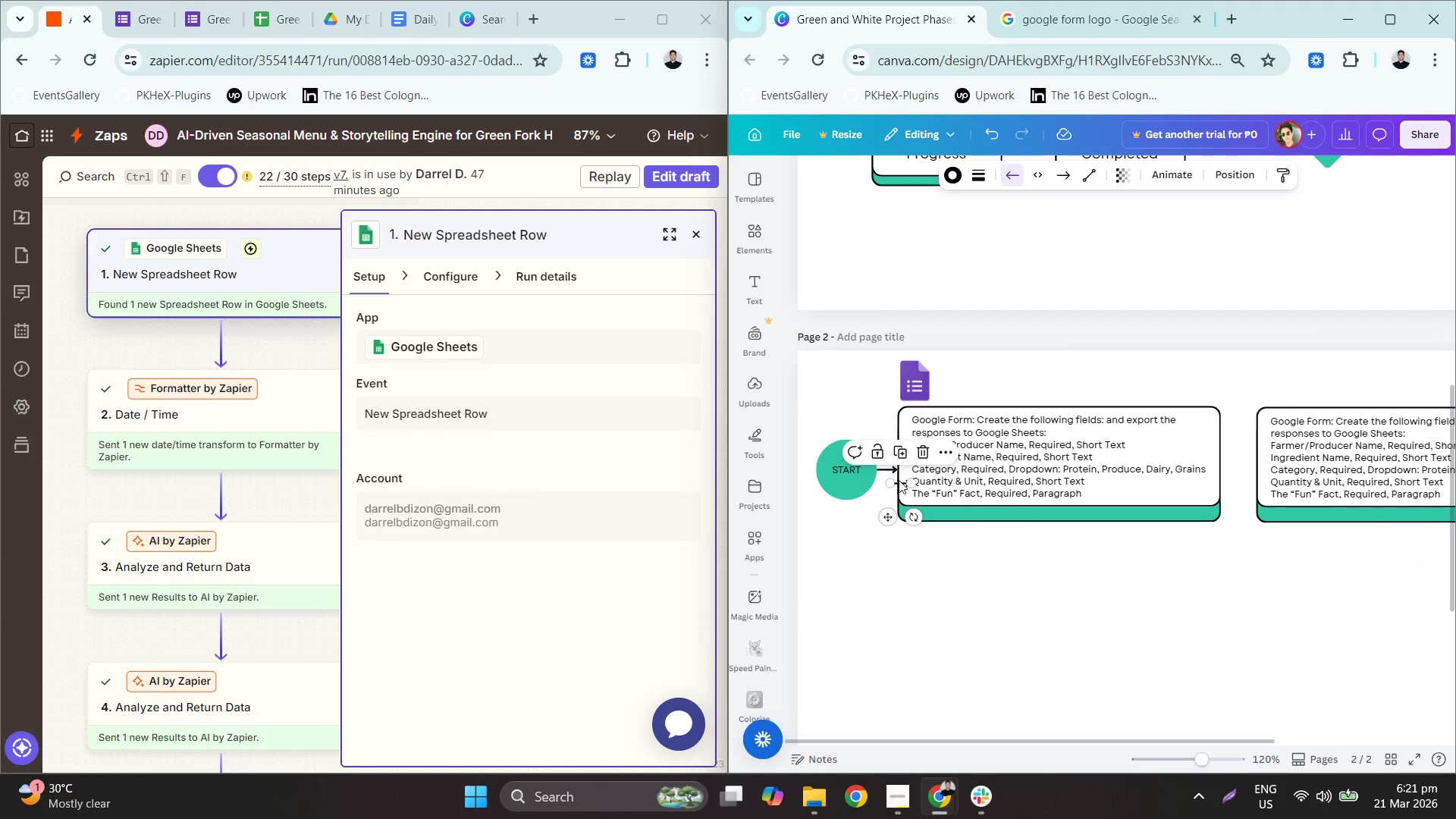 
left_click_drag(start_coordinate=[899, 481], to_coordinate=[1231, 462])
 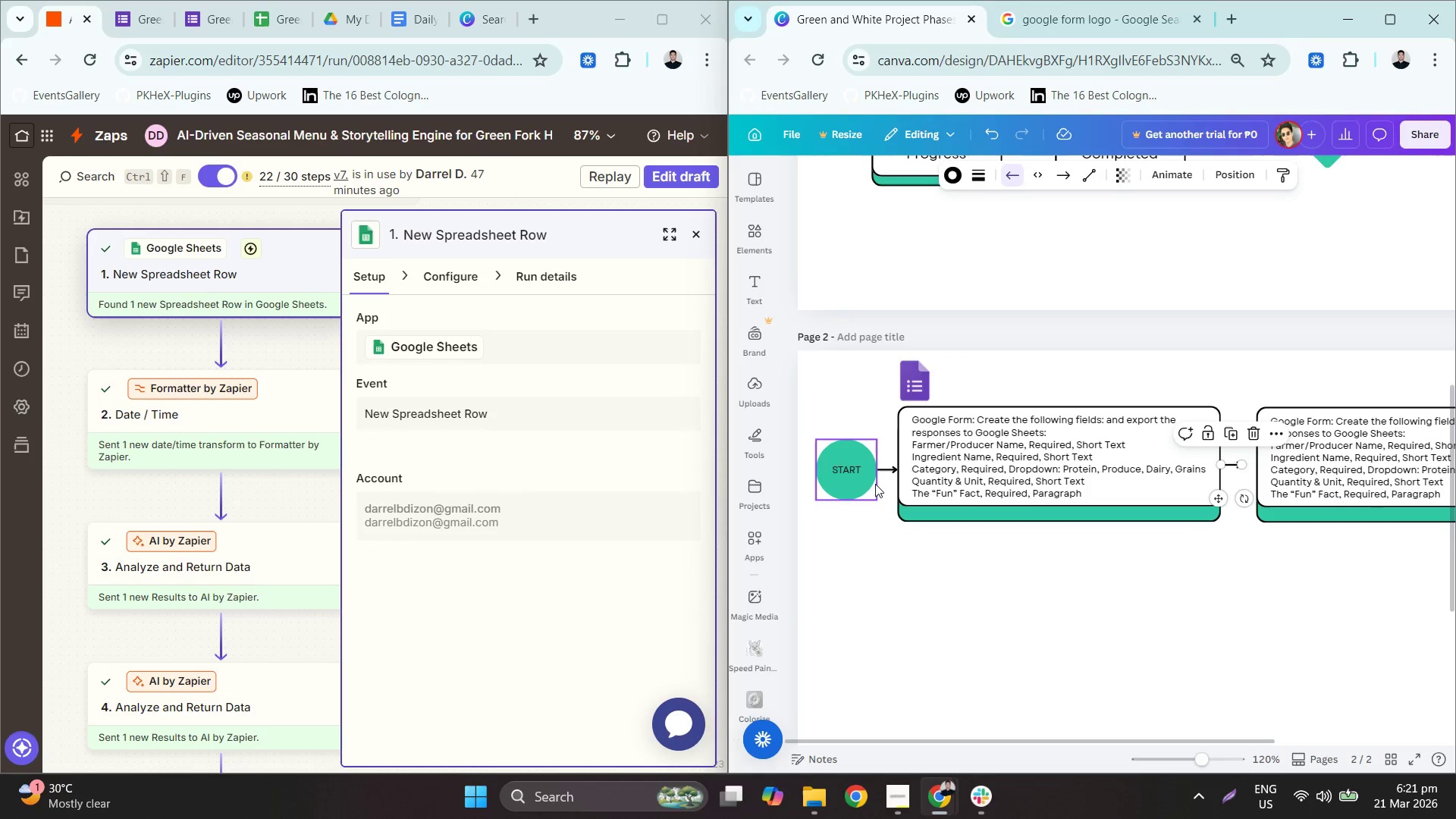 
left_click_drag(start_coordinate=[893, 505], to_coordinate=[853, 445])
 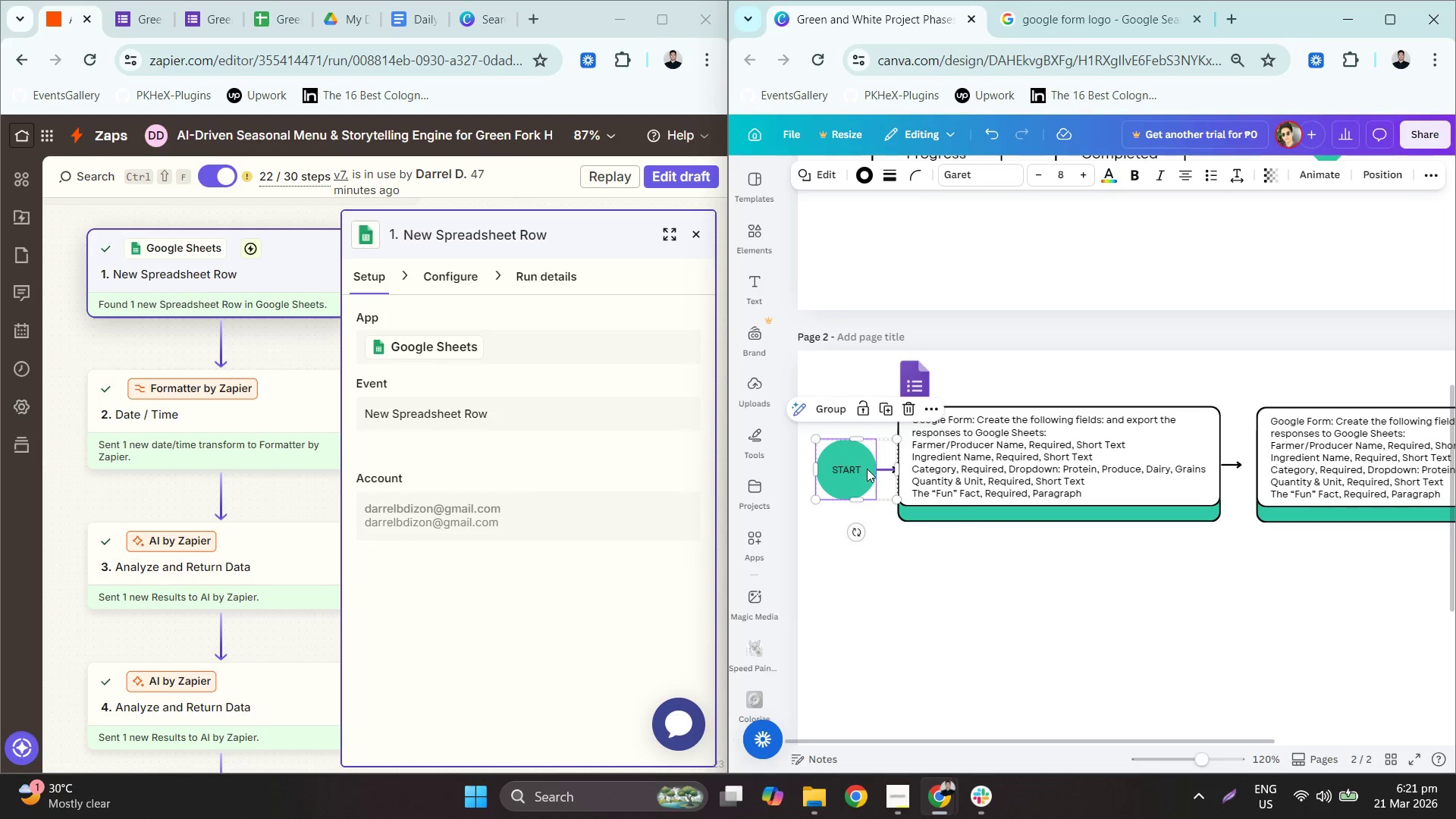 
left_click_drag(start_coordinate=[871, 470], to_coordinate=[870, 463])
 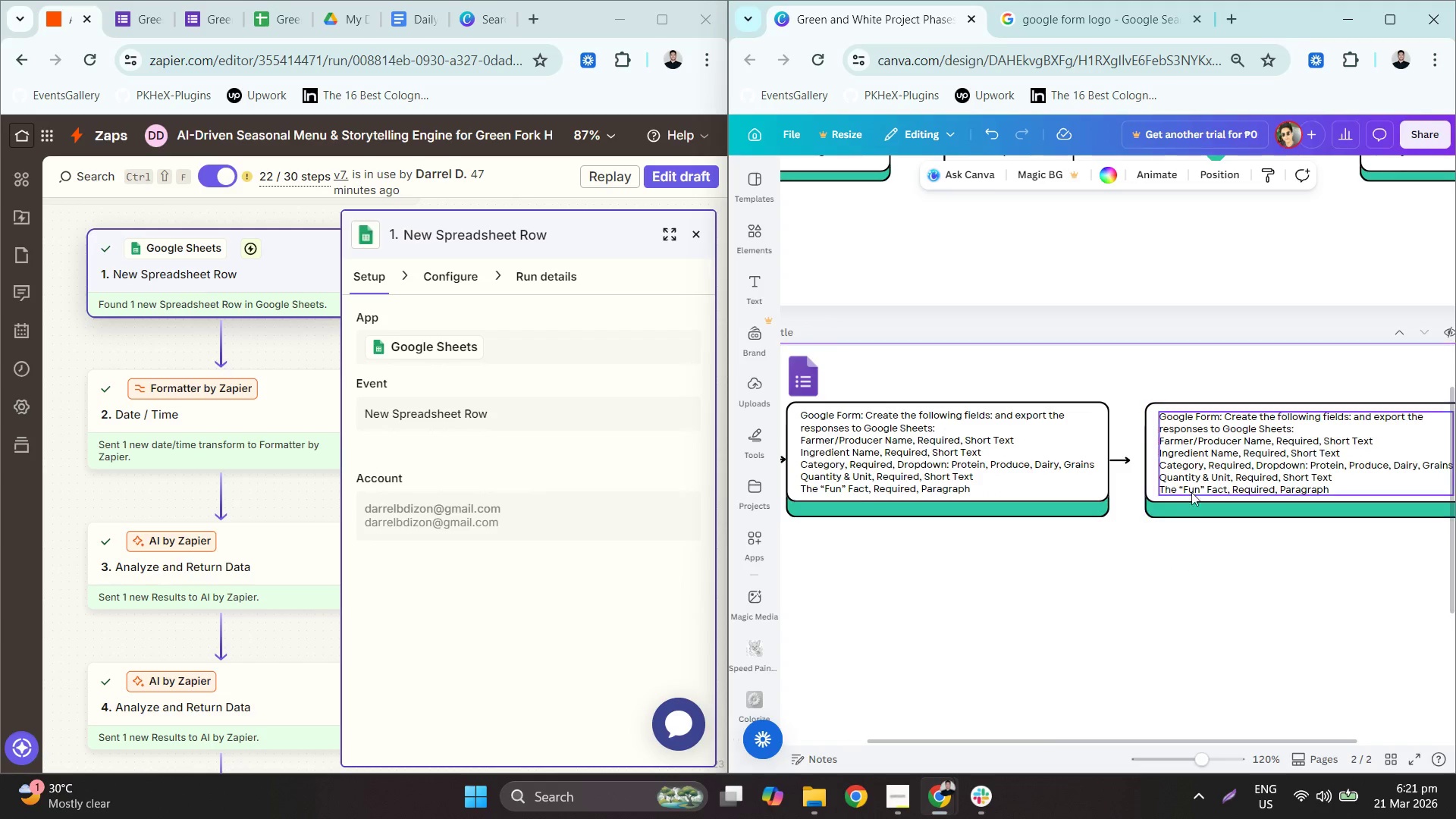 
left_click_drag(start_coordinate=[1276, 574], to_coordinate=[1211, 416])
 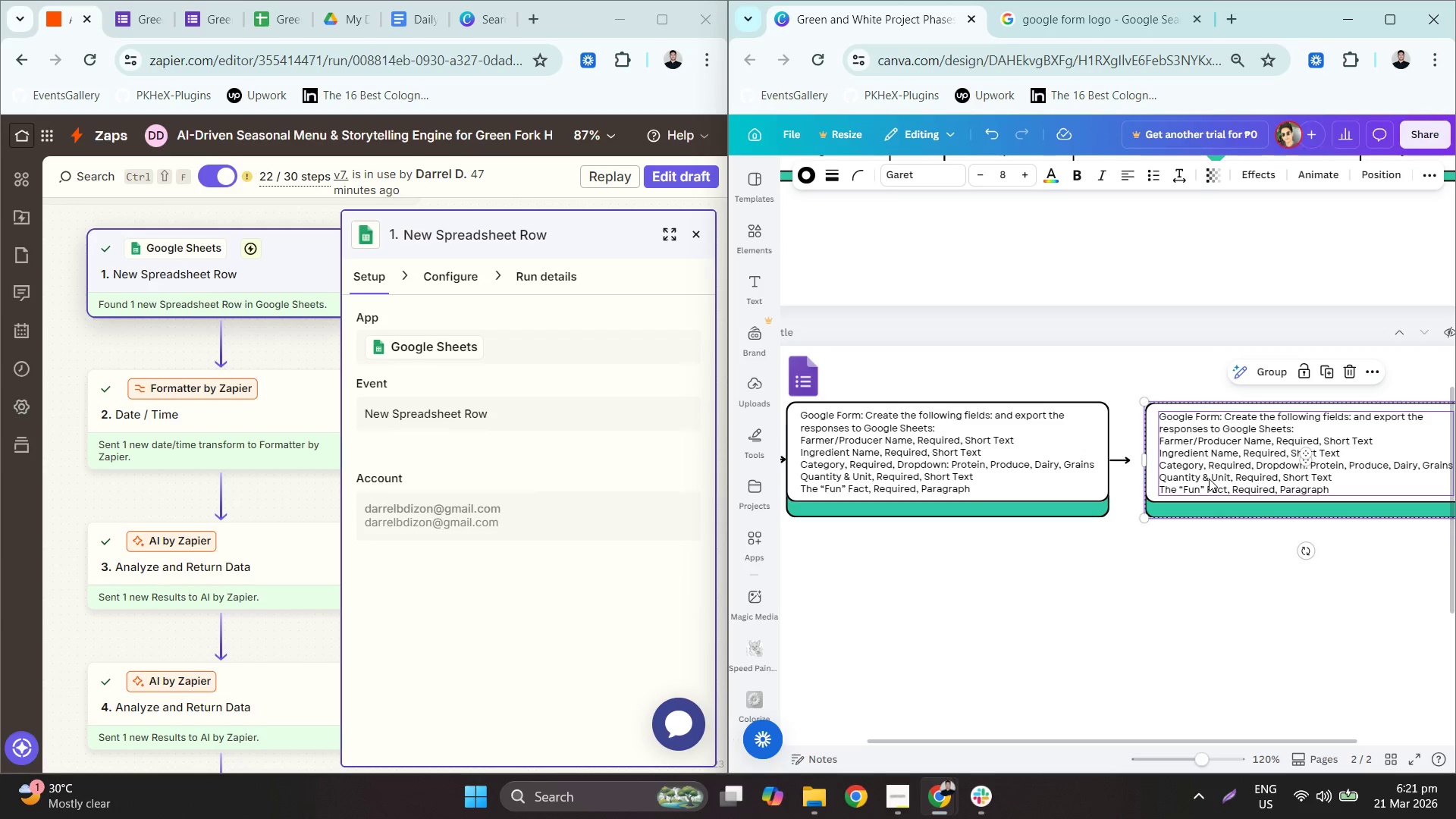 
left_click_drag(start_coordinate=[1209, 479], to_coordinate=[1192, 480])
 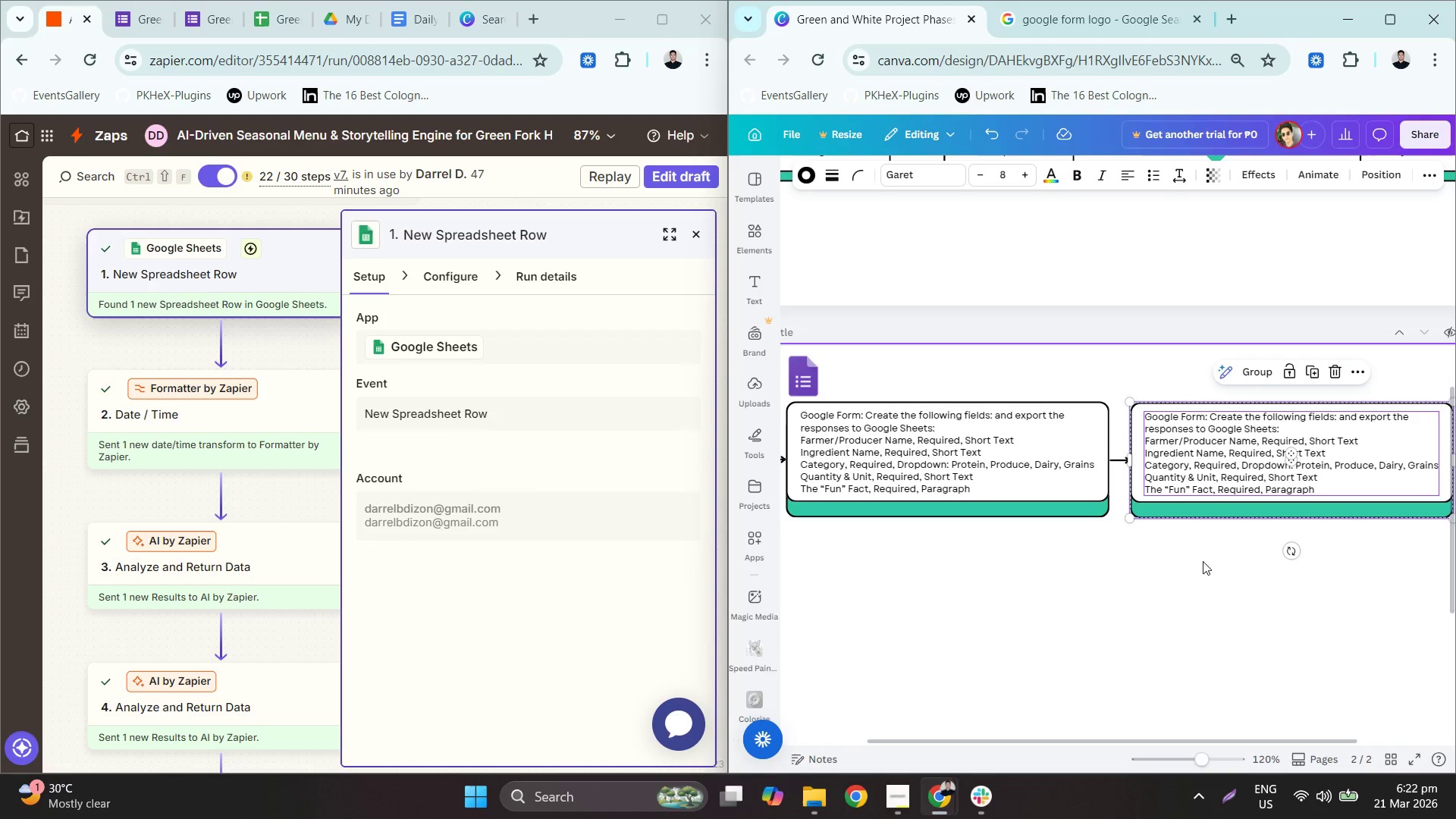 
left_click([1203, 561])
 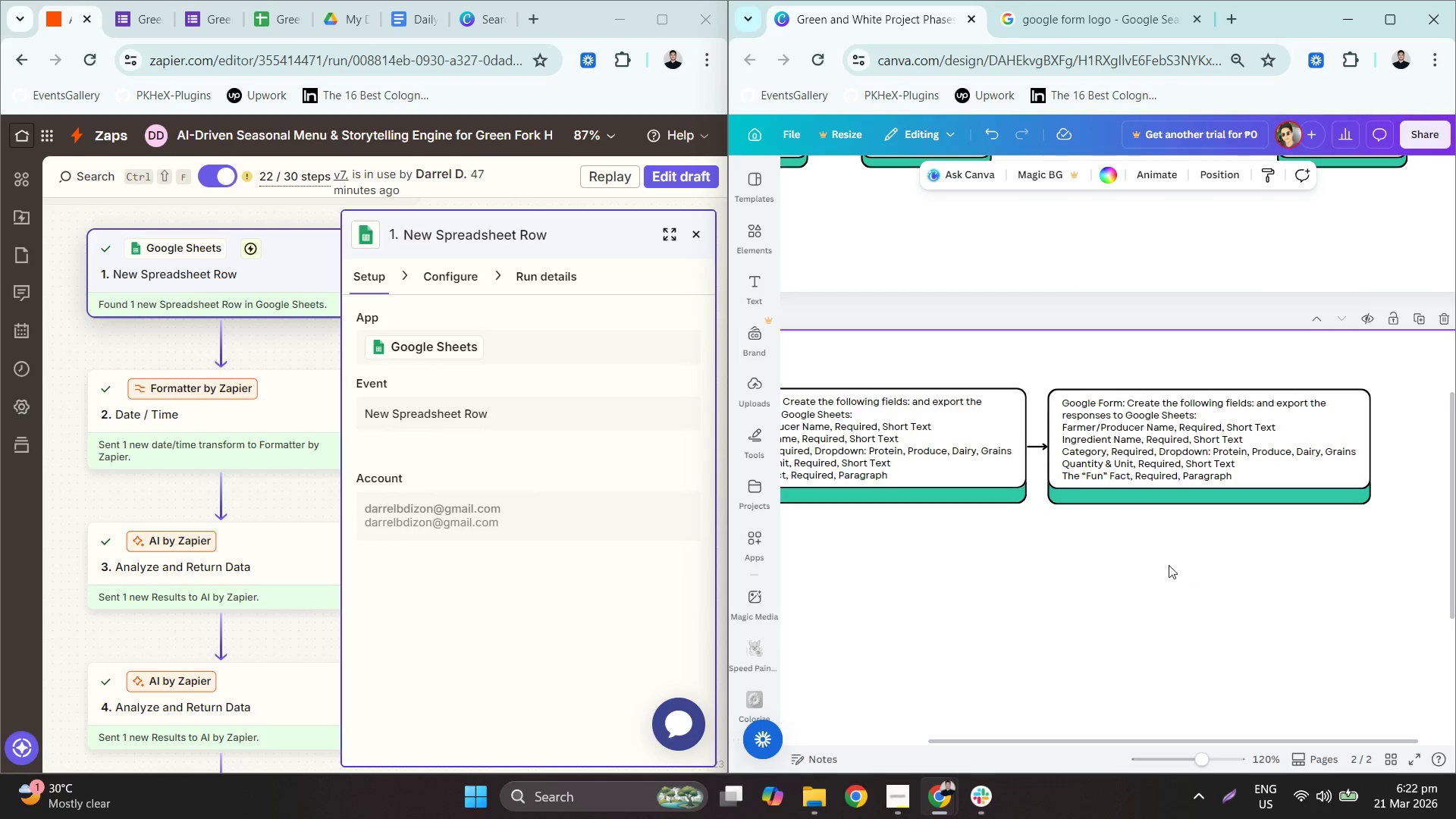 
wait(16.47)
 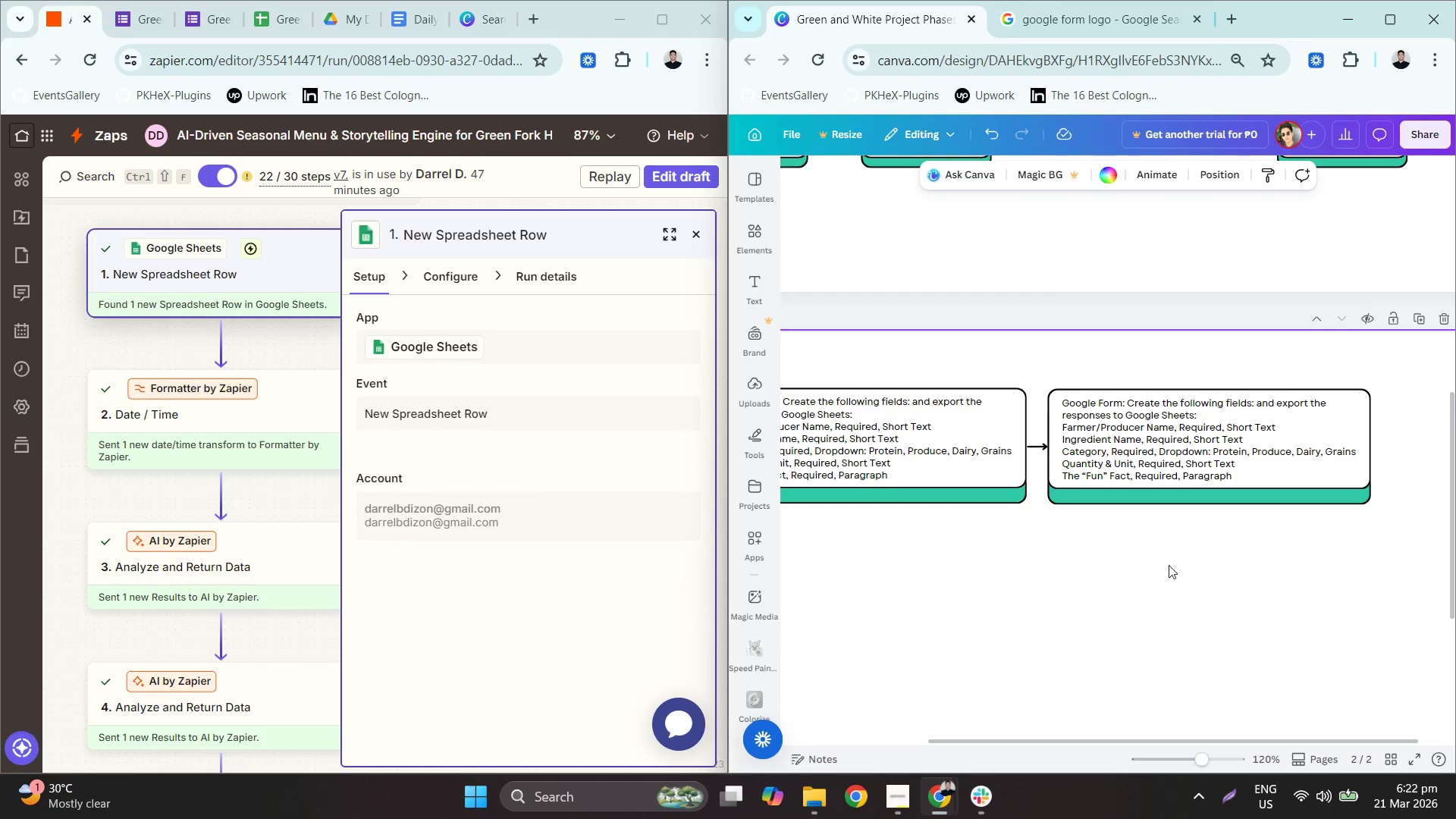 
left_click([1228, 22])
 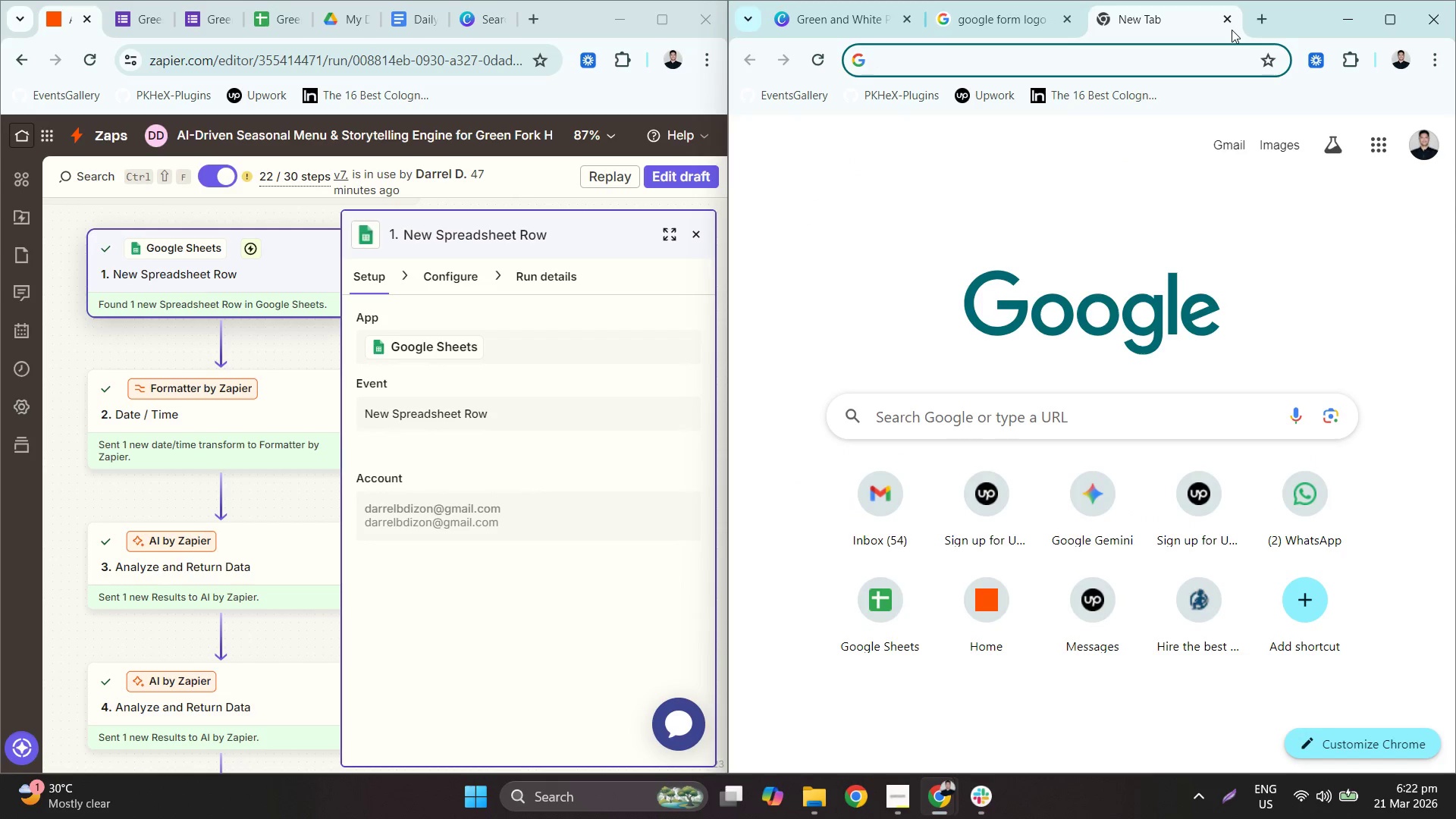 
type(sheets)
 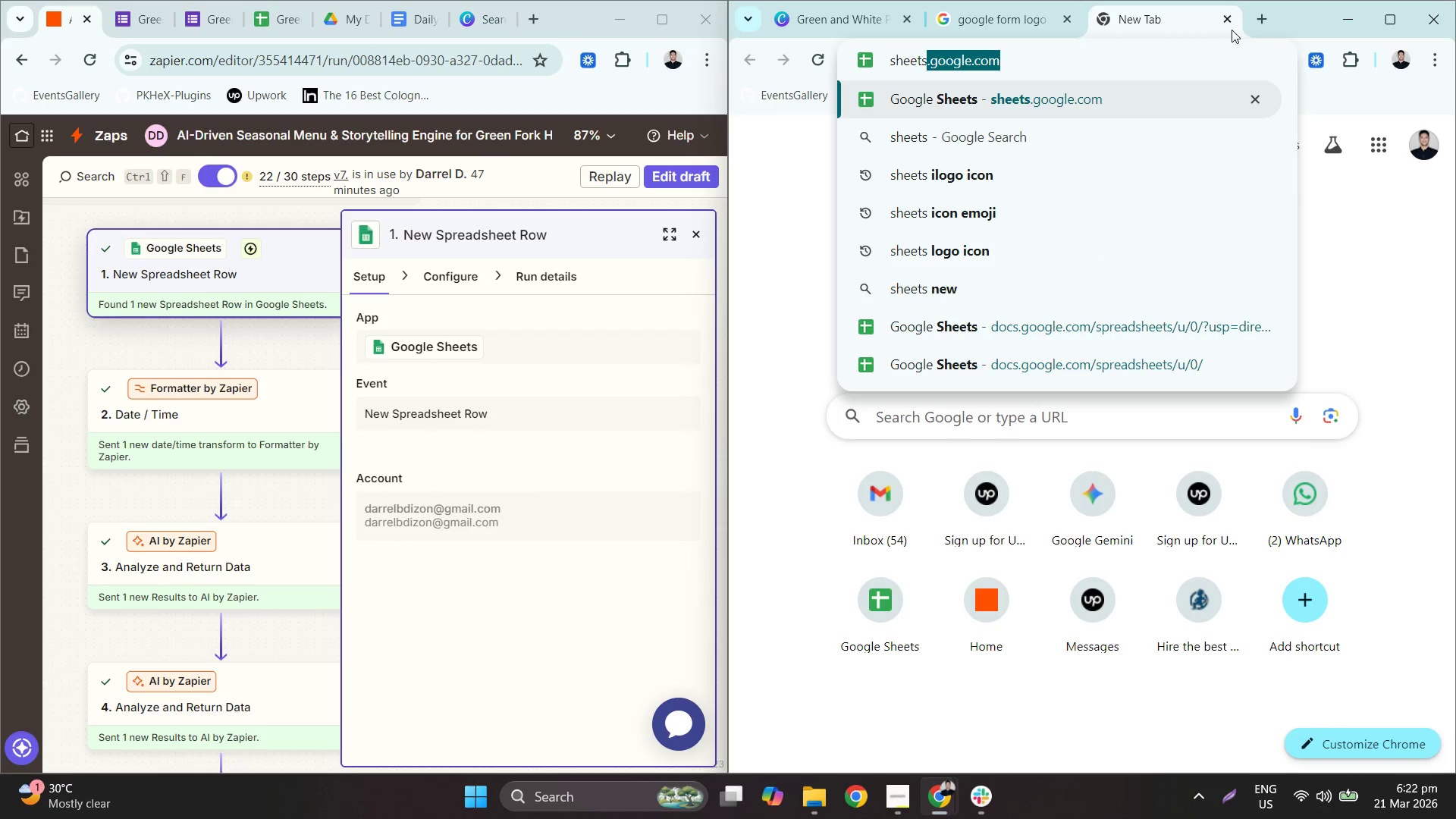 
key(Enter)
 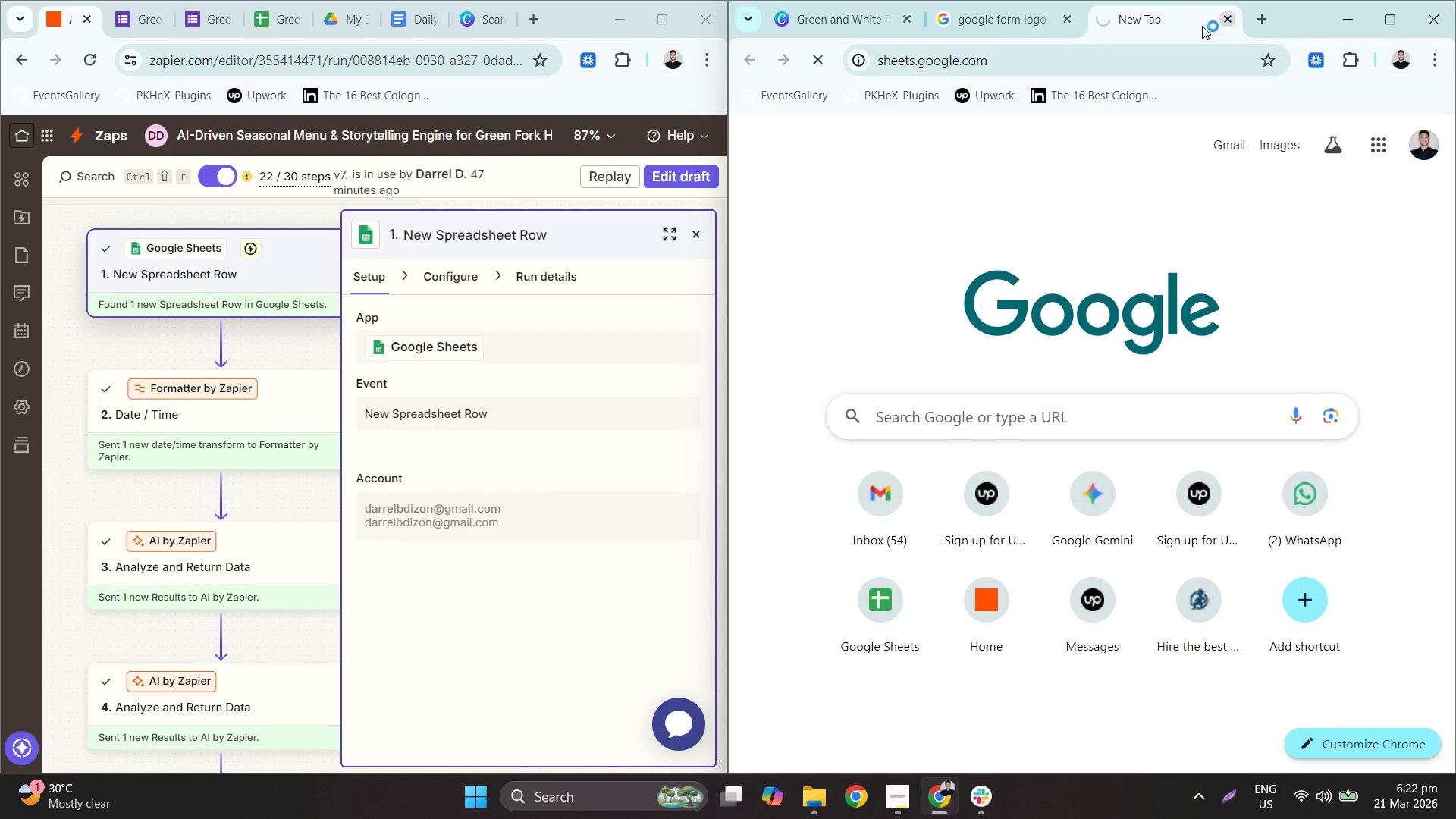 
left_click([1159, 51])
 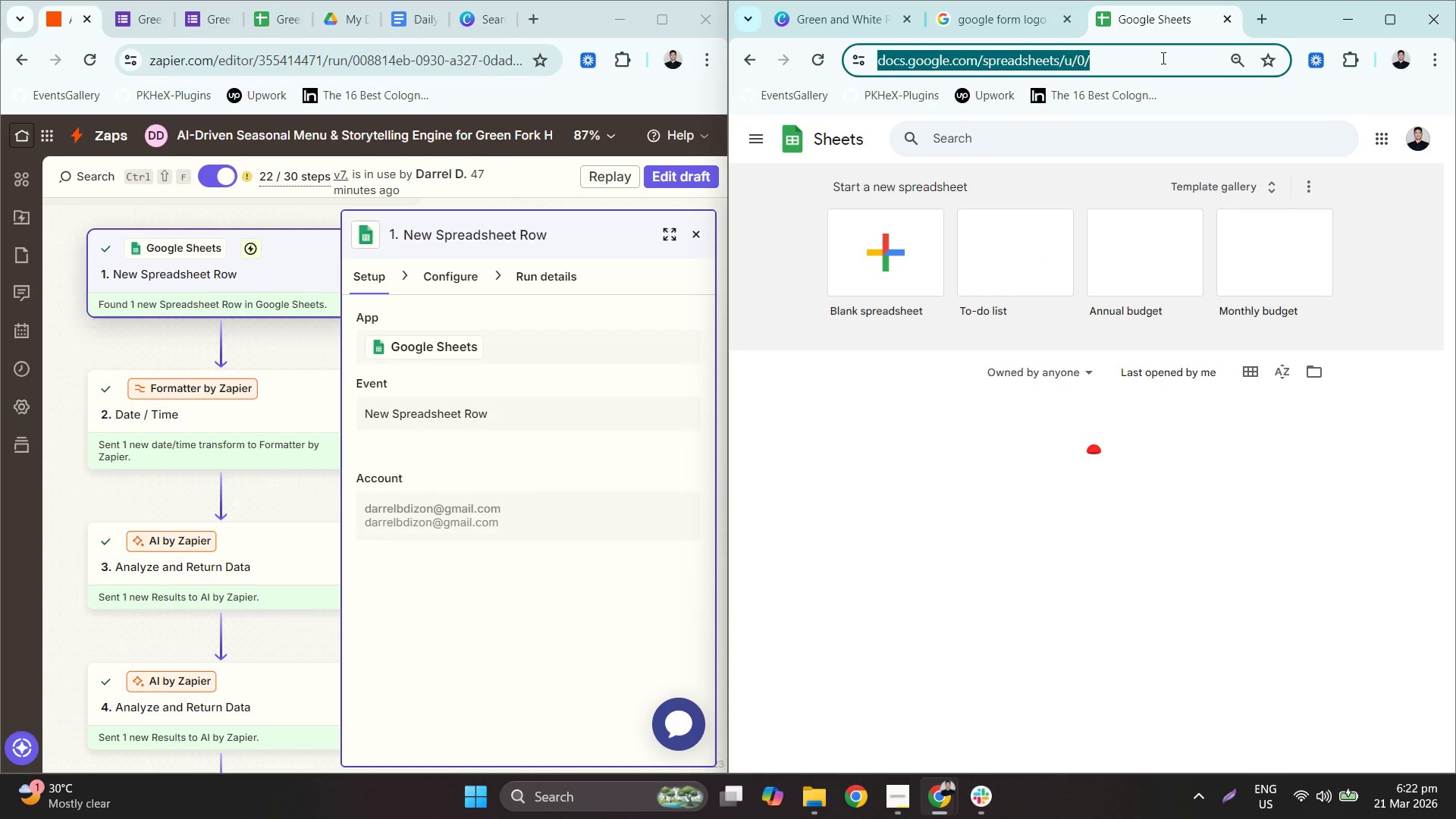 
type(sheet )
key(Backspace)
type(s )
 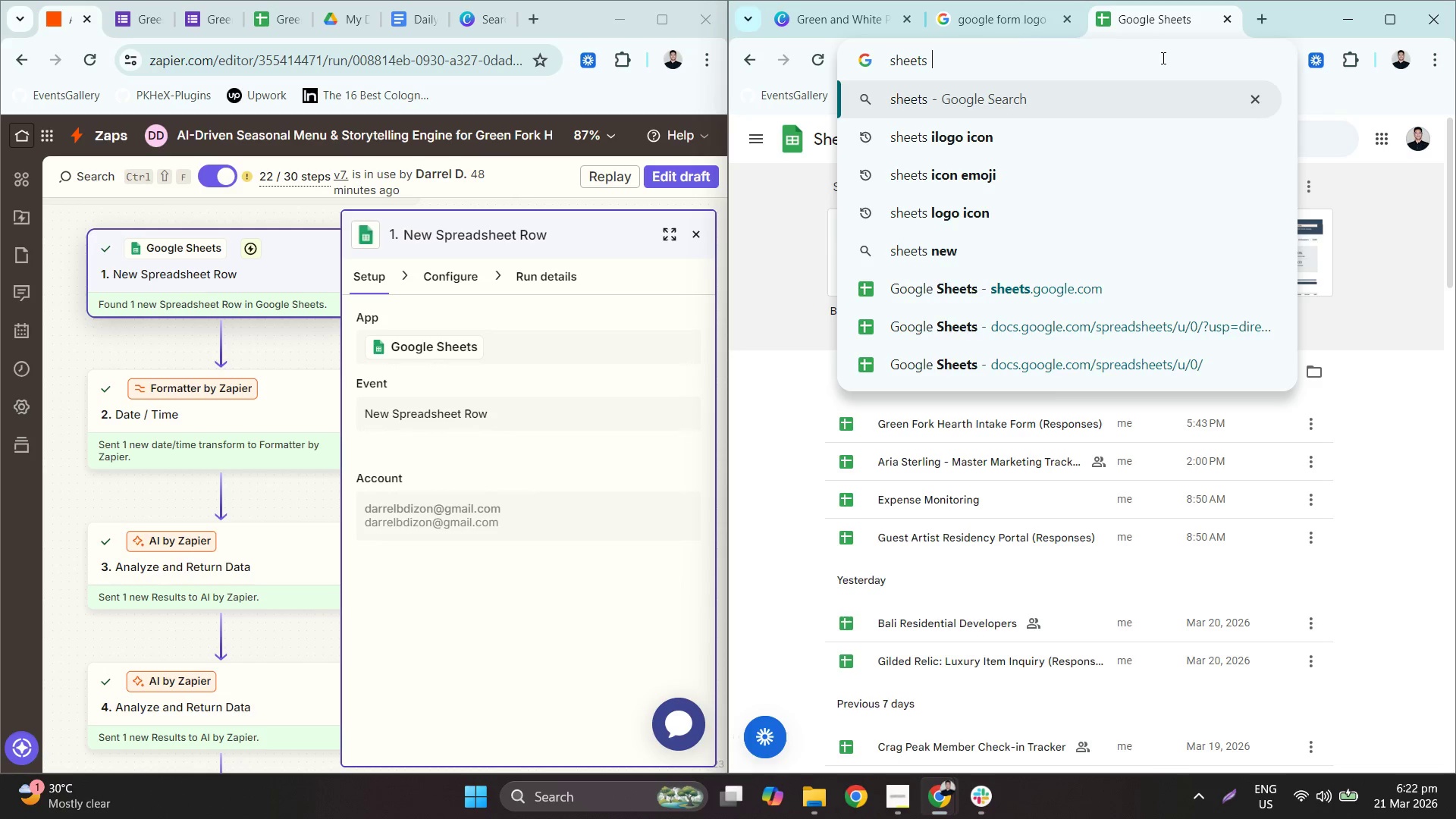 
wait(21.56)
 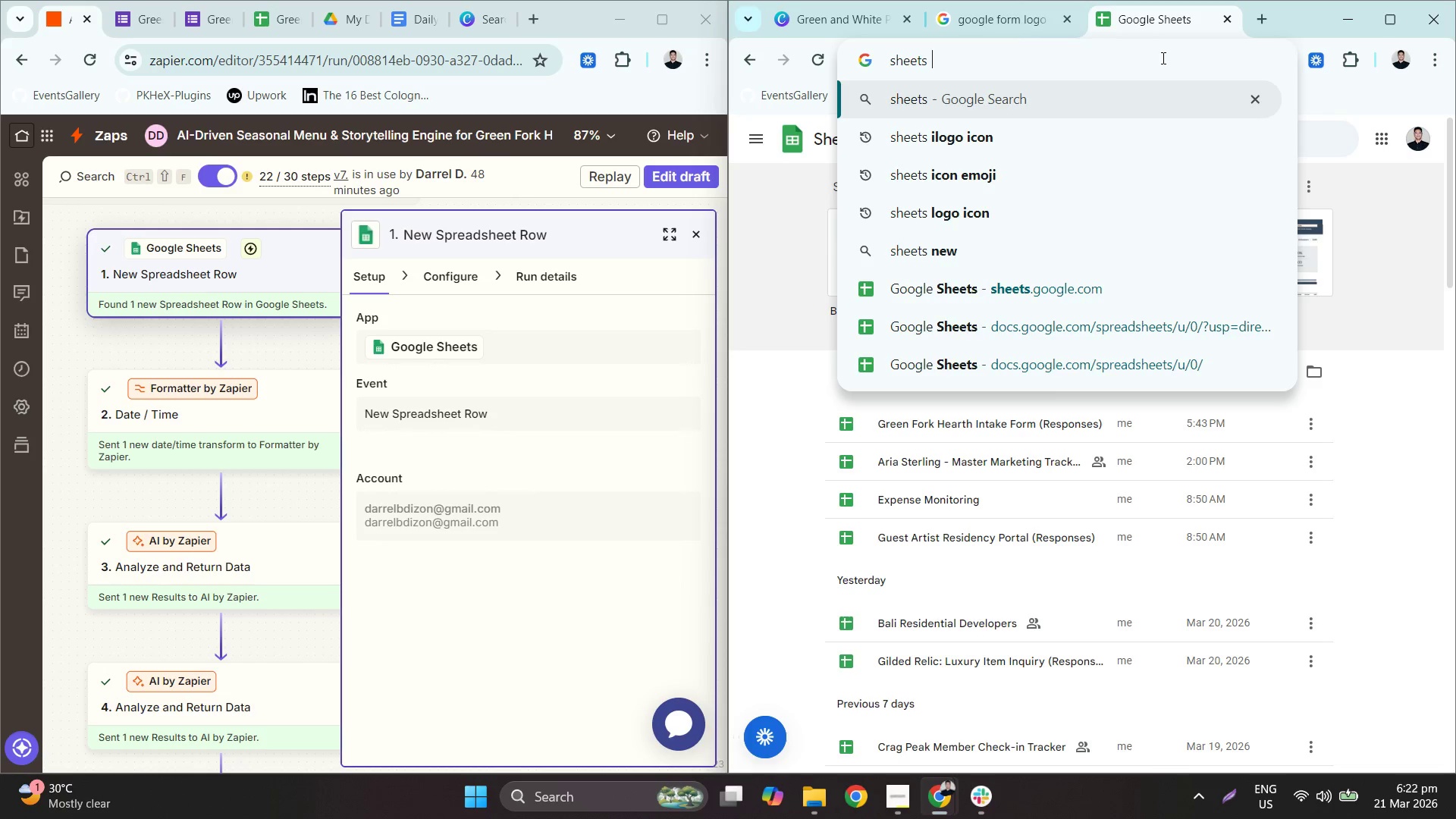 
type(logo)
 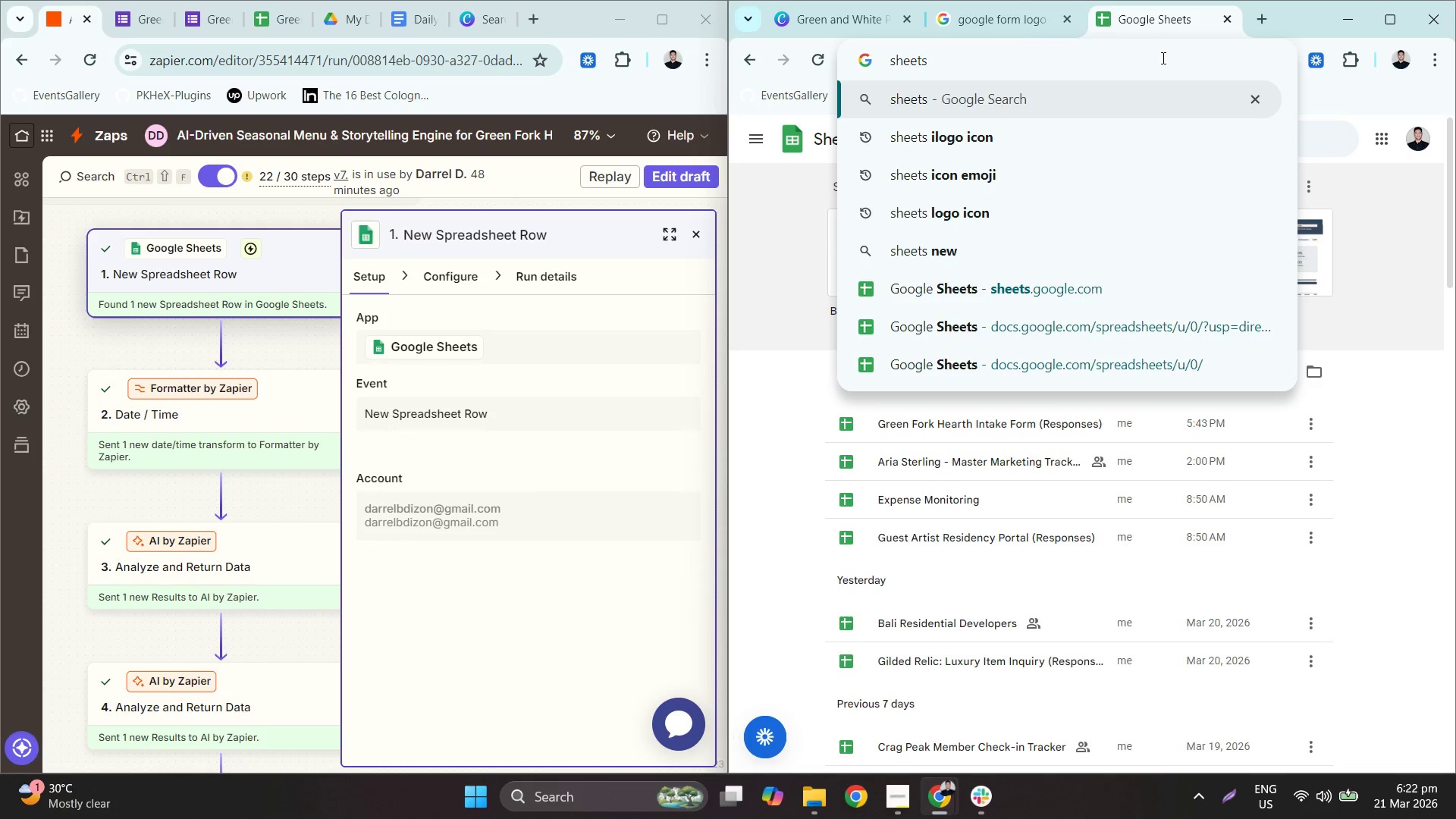 
key(Enter)
 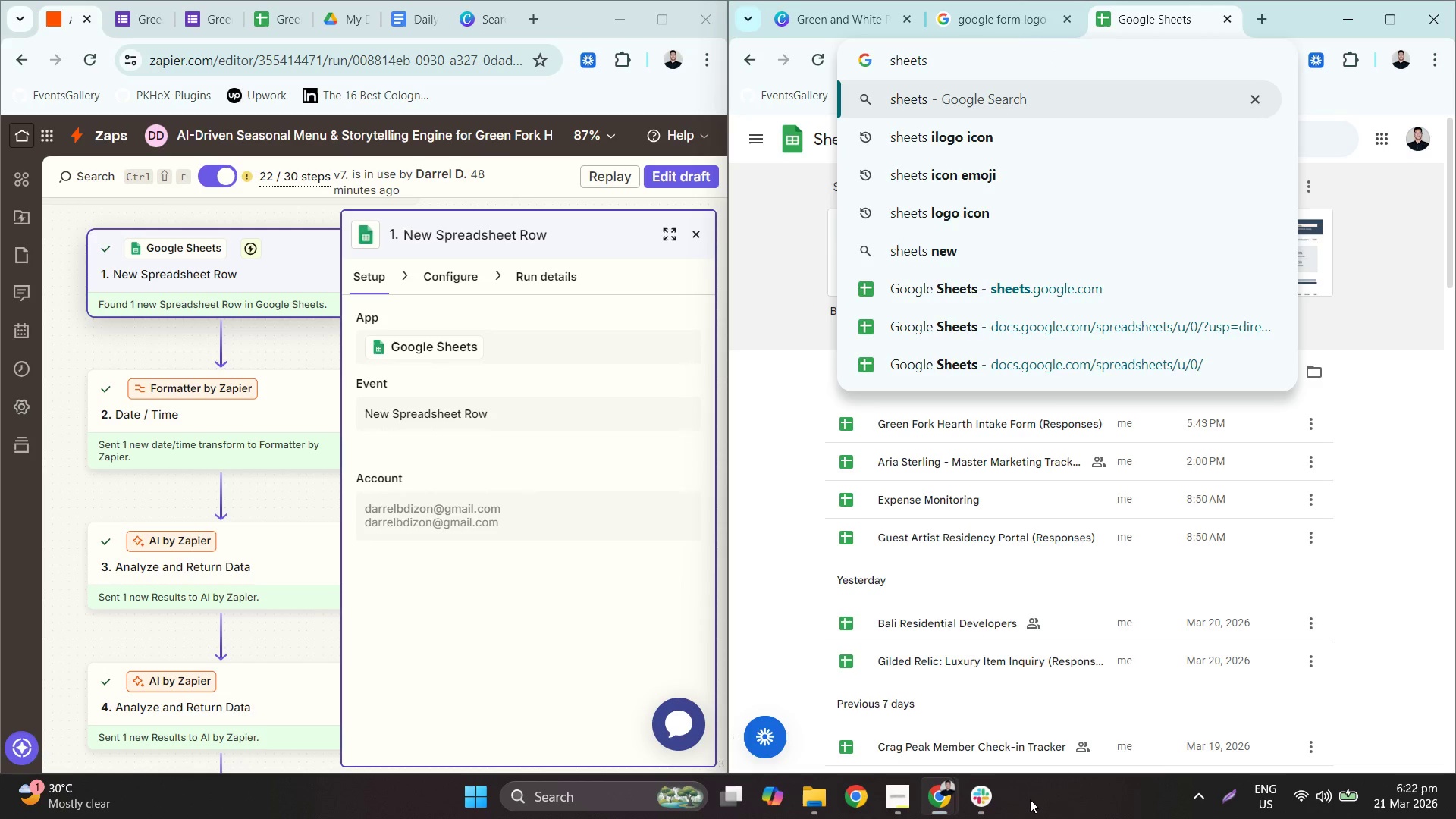 
left_click([905, 798])
 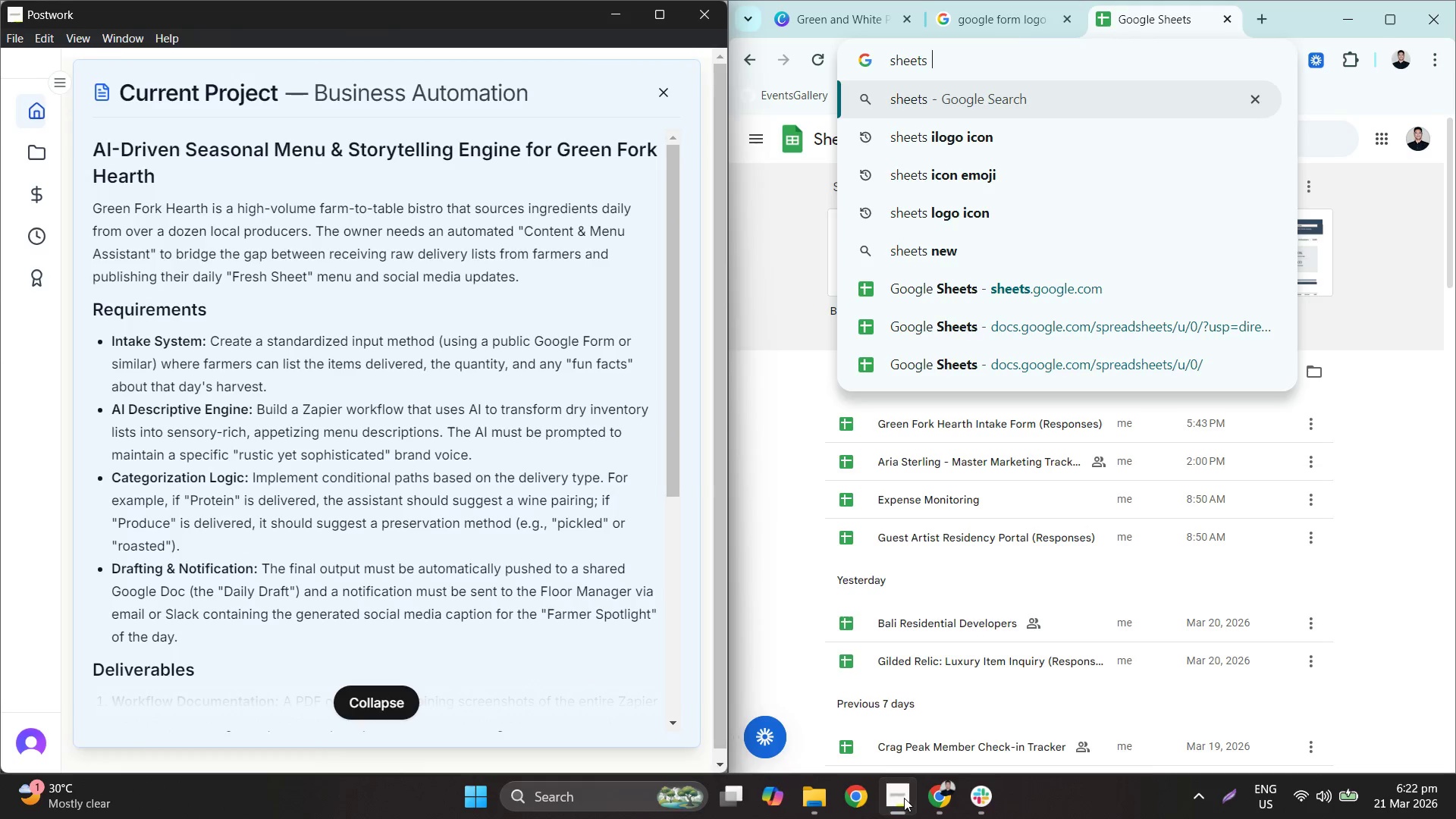 
left_click([904, 798])
 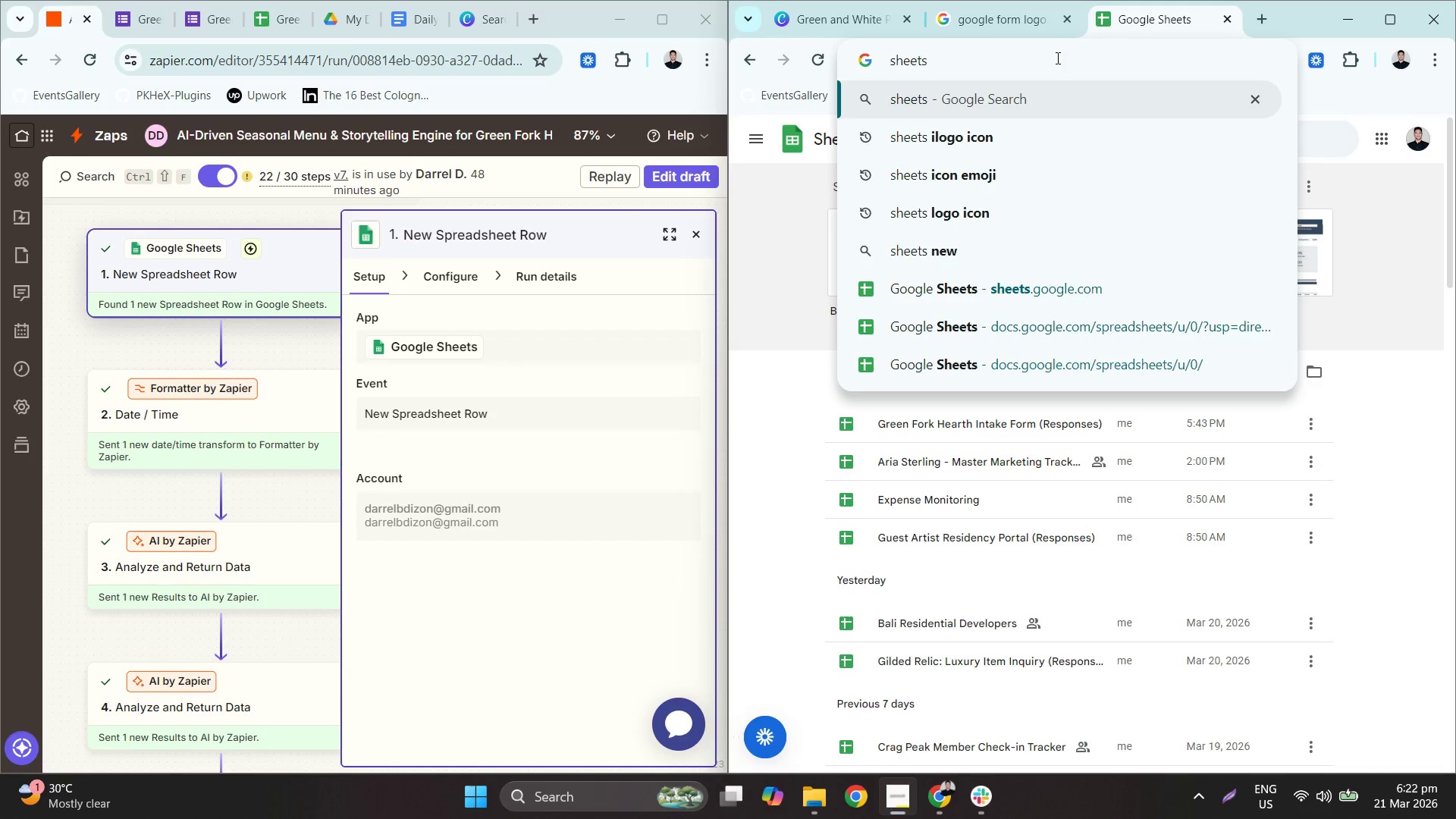 
double_click([1054, 62])
 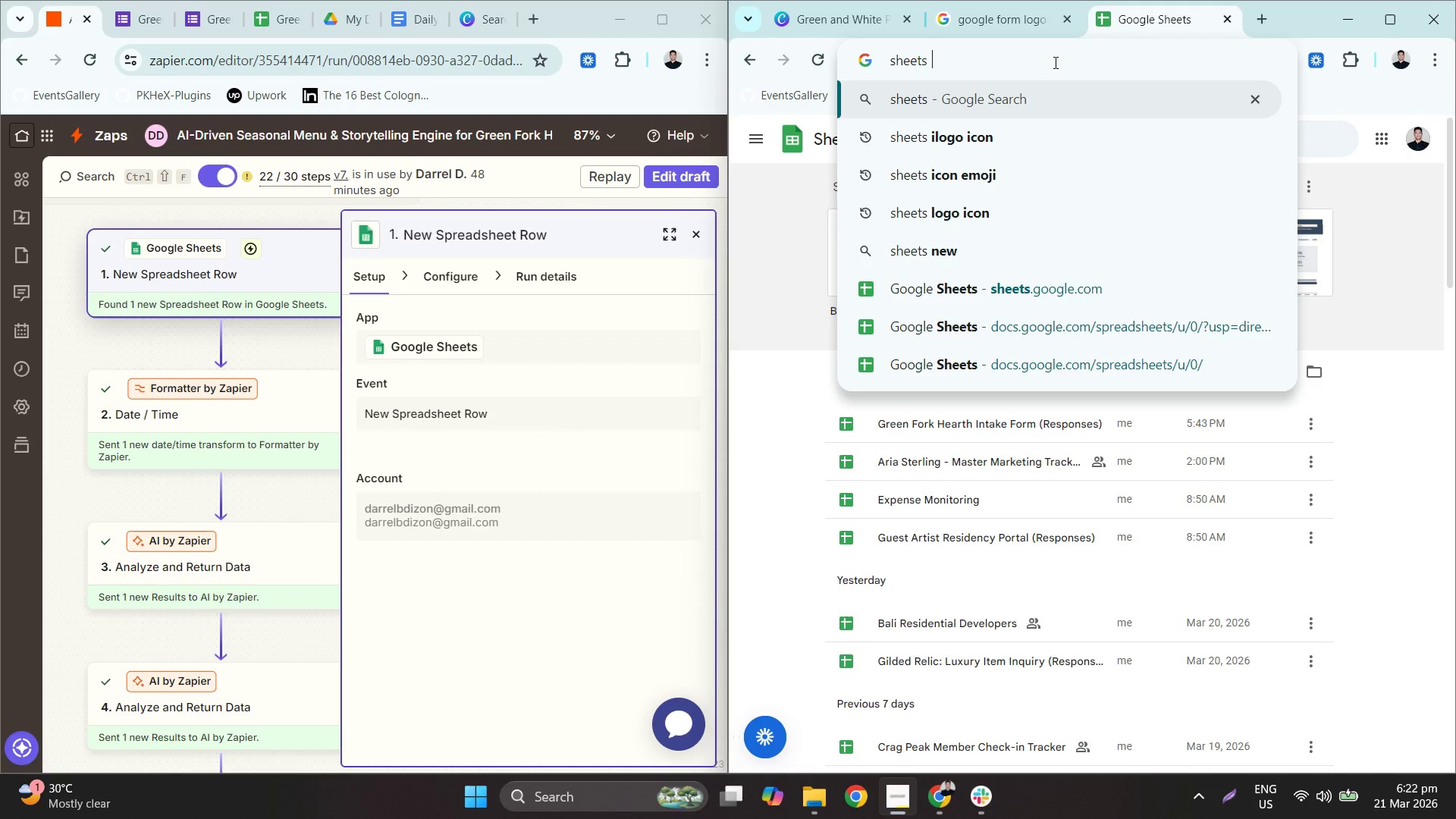 
triple_click([1054, 62])
 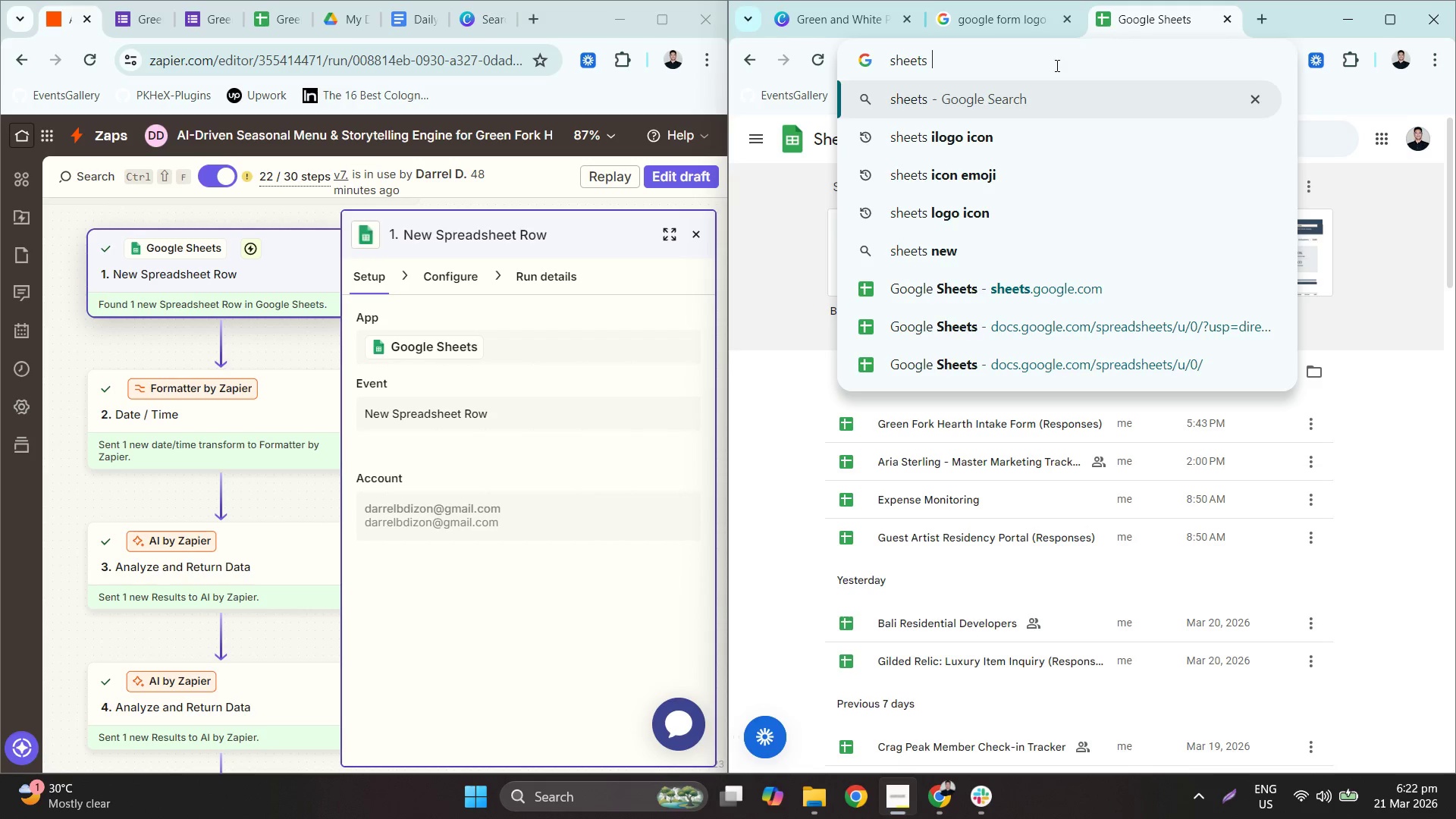 
type(lo)
 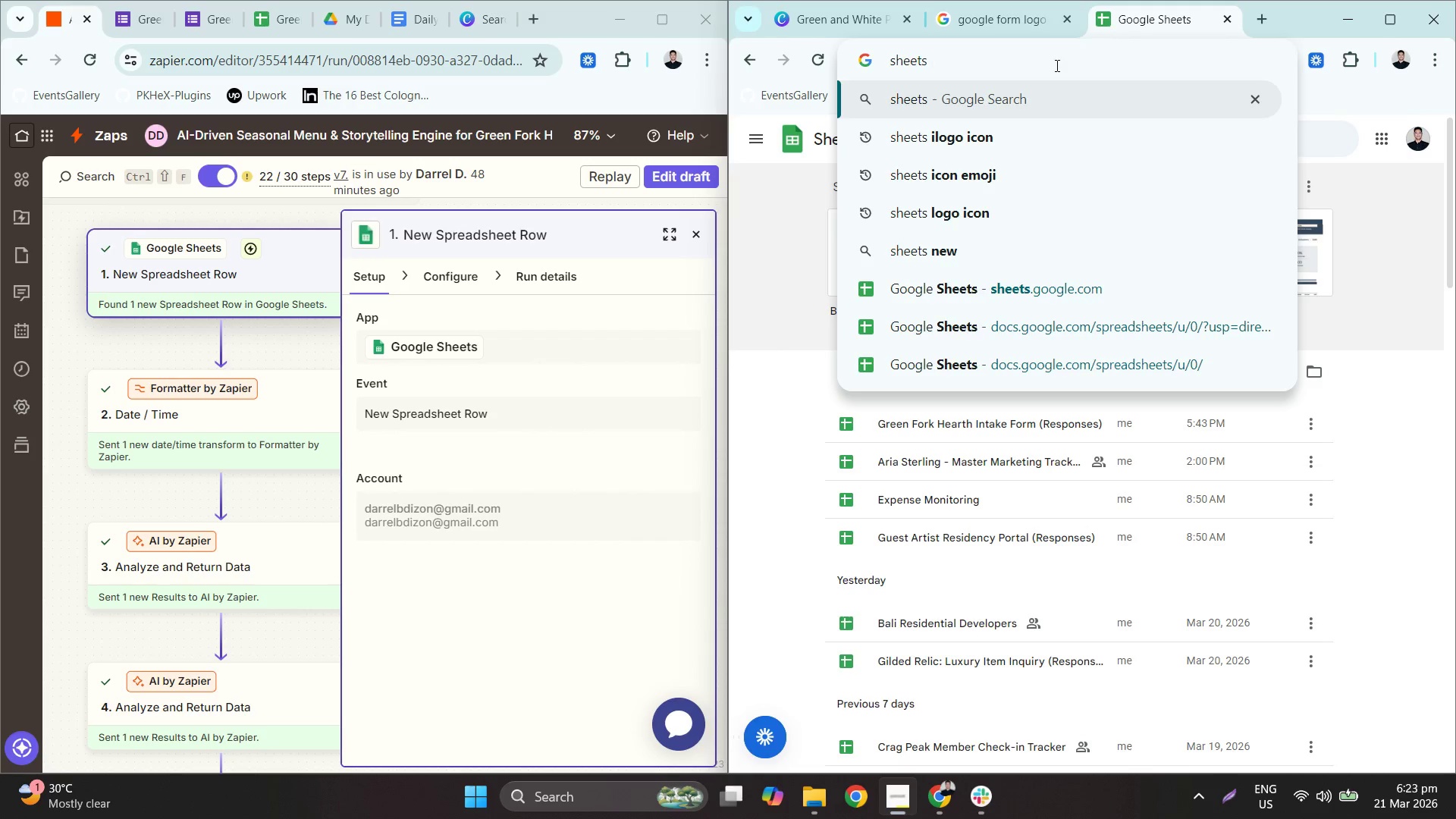 
wait(11.23)
 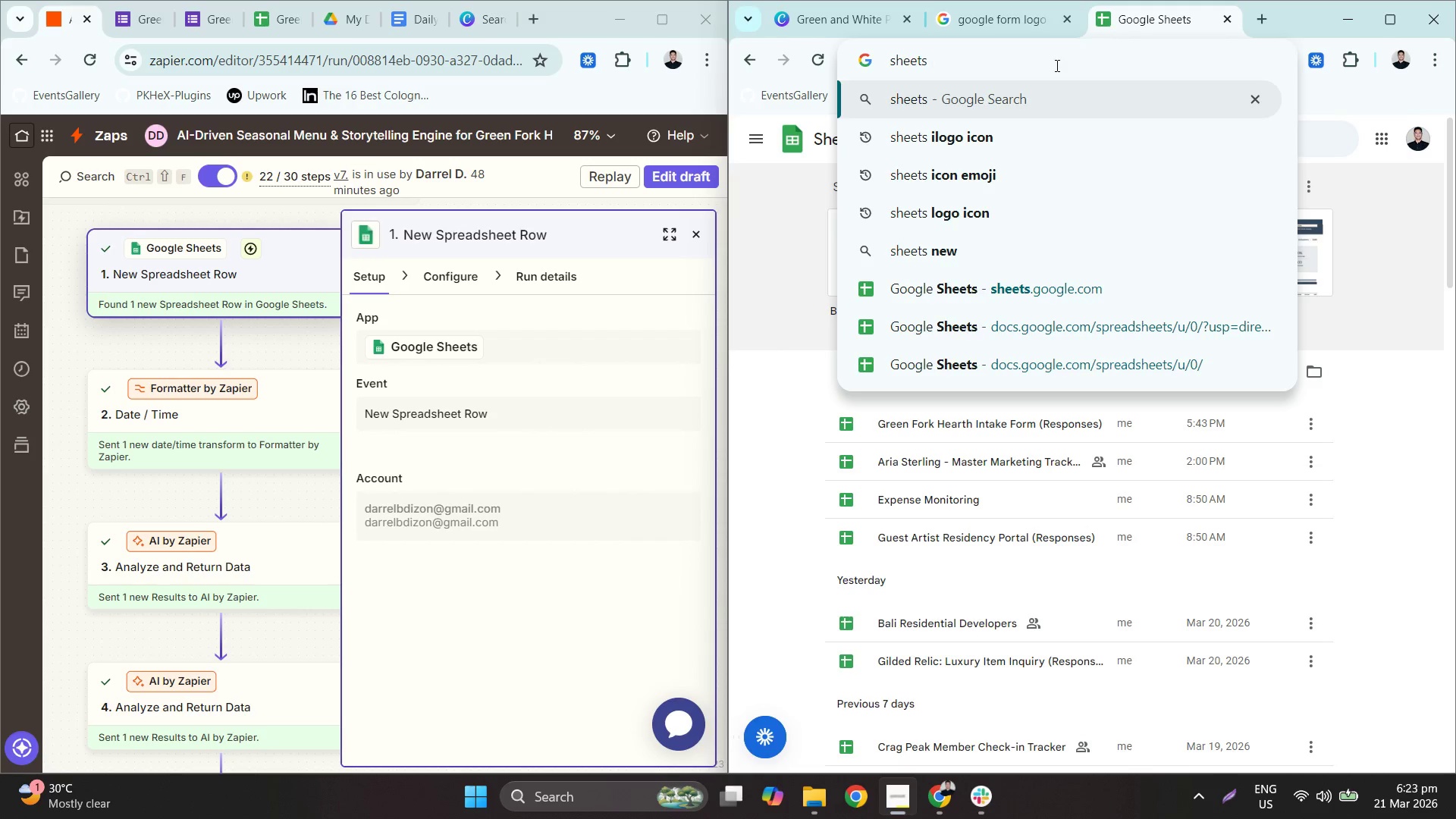 
left_click([821, 177])
 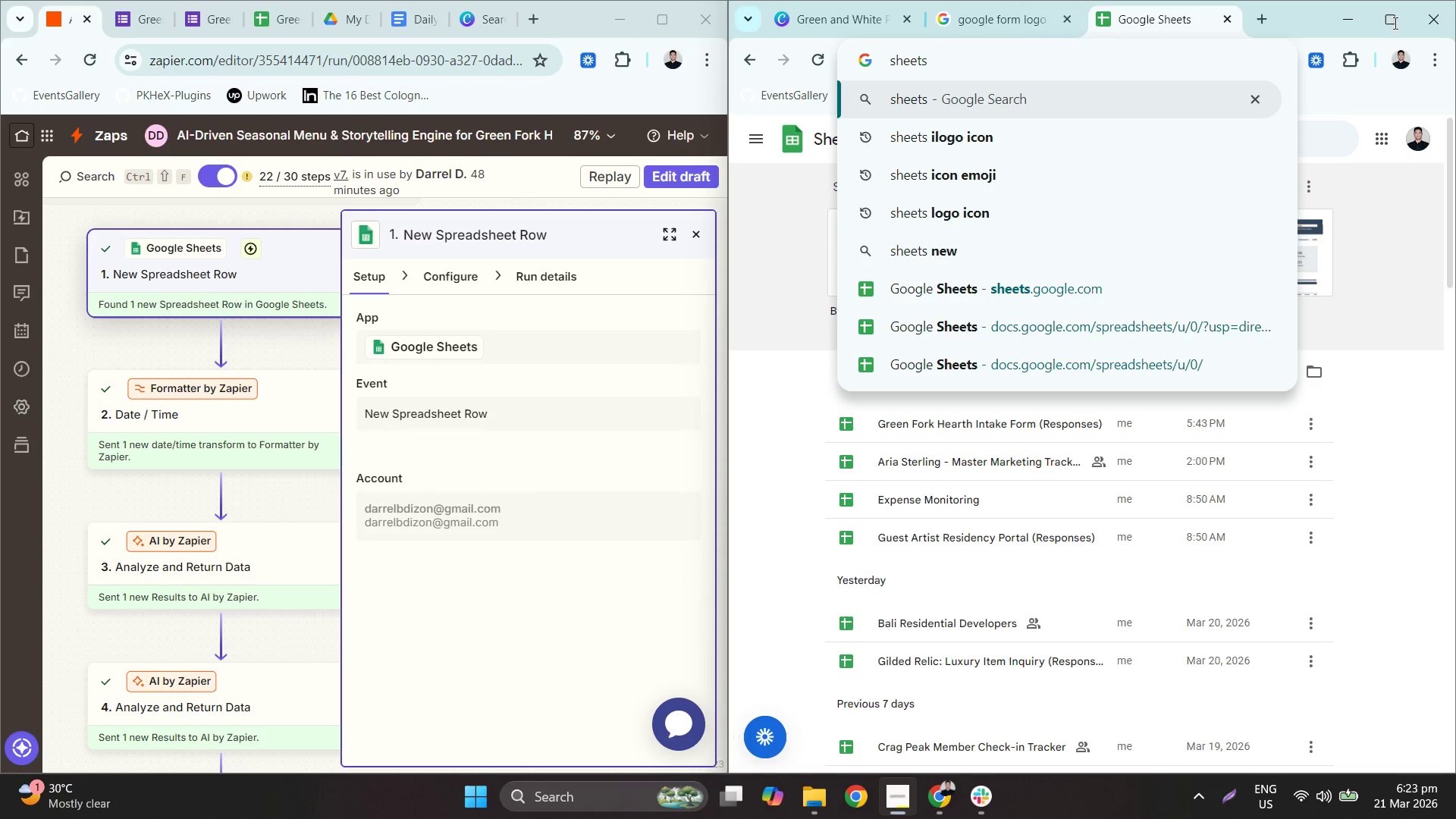 
right_click([943, 803])
 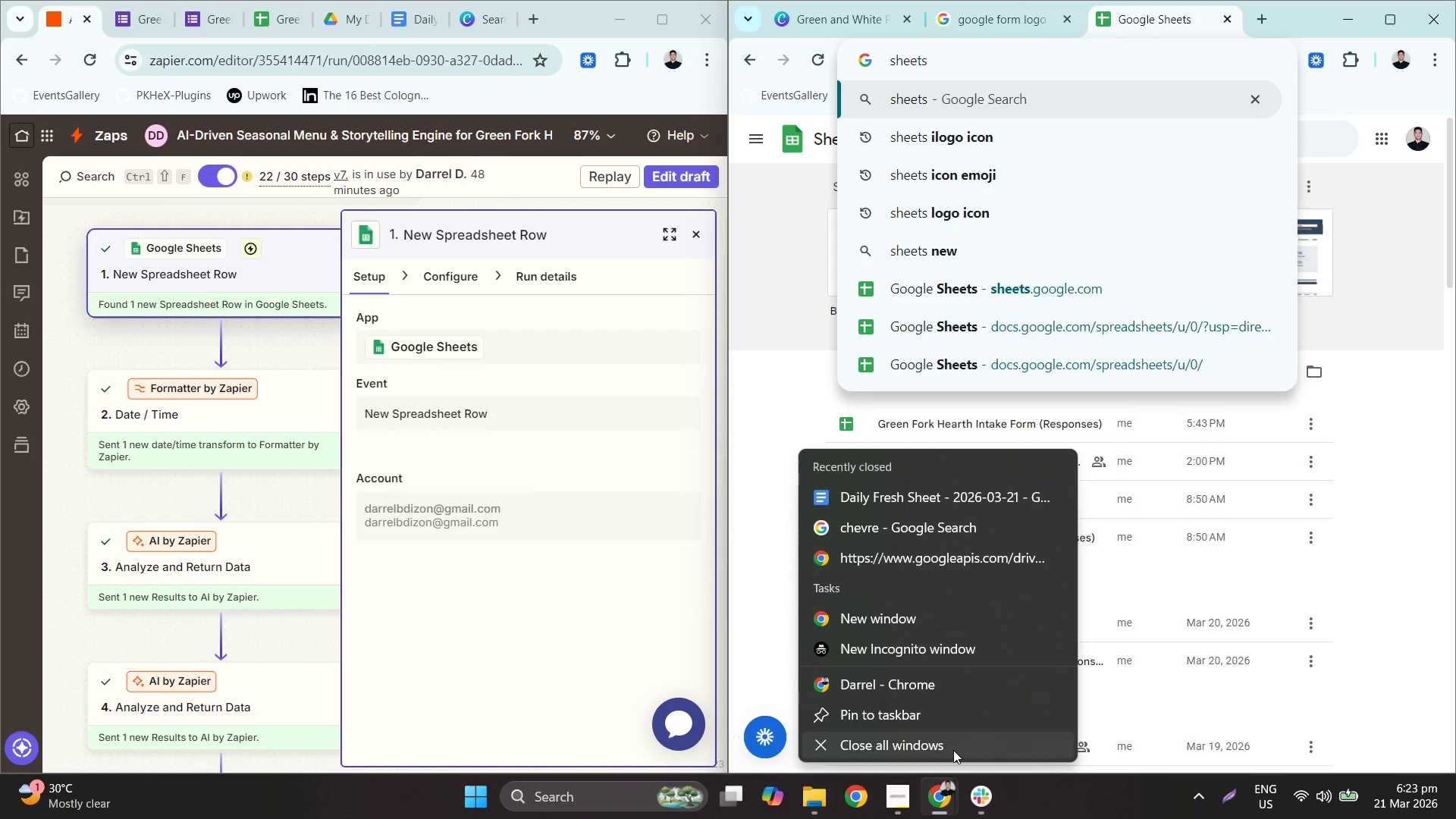 
left_click([953, 750])
 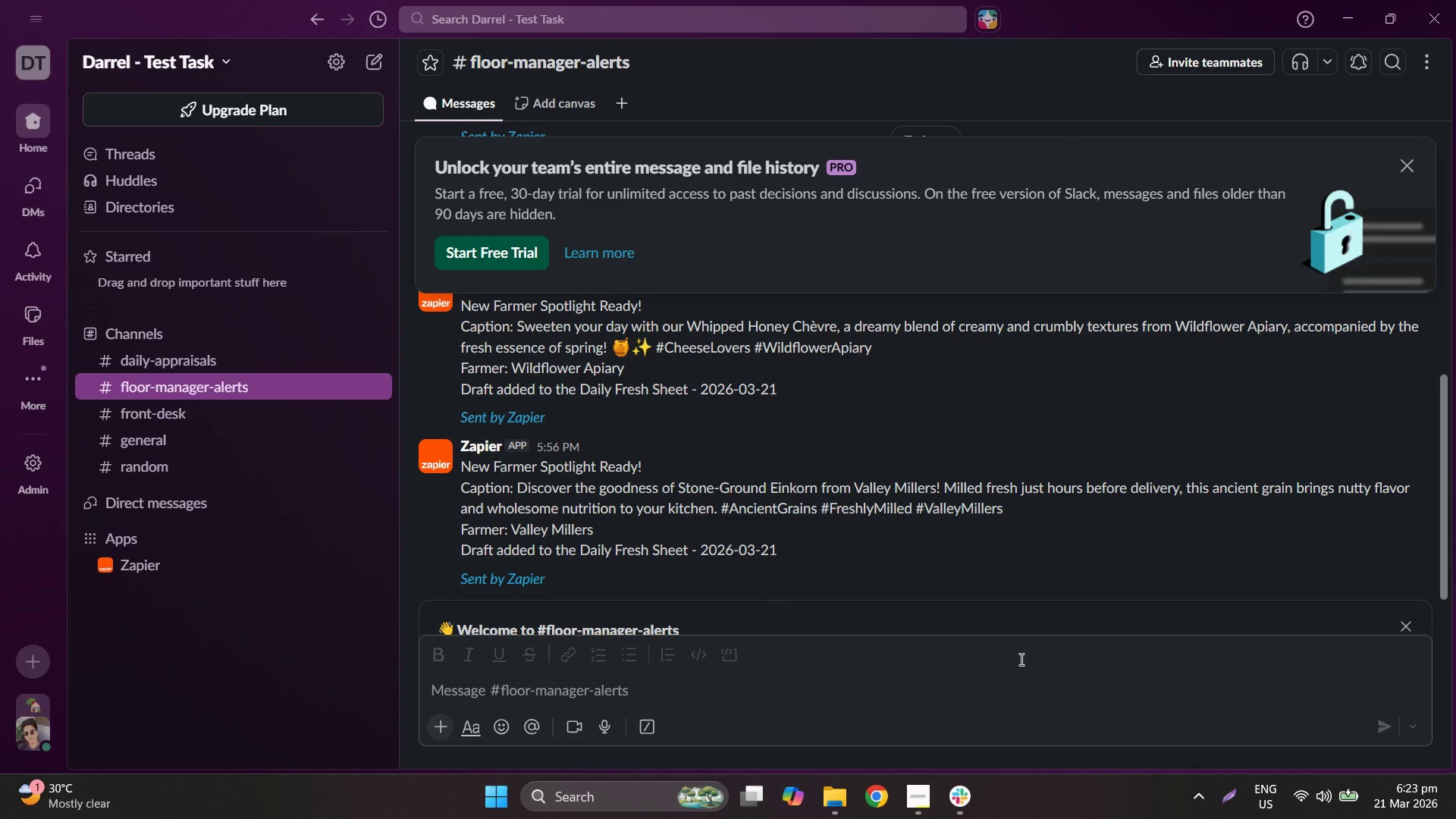 
left_click([858, 794])
 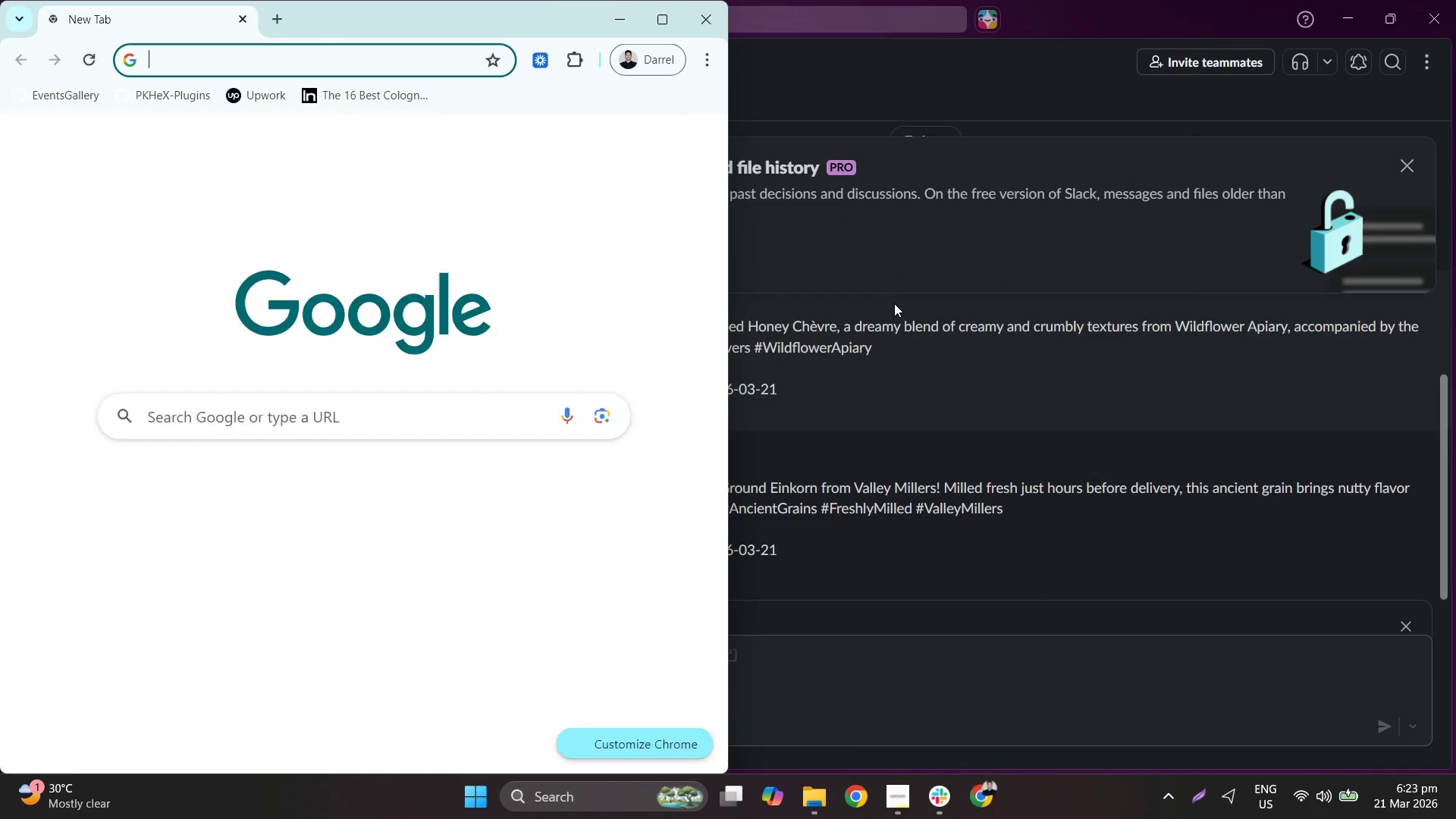 
left_click([648, 27])
 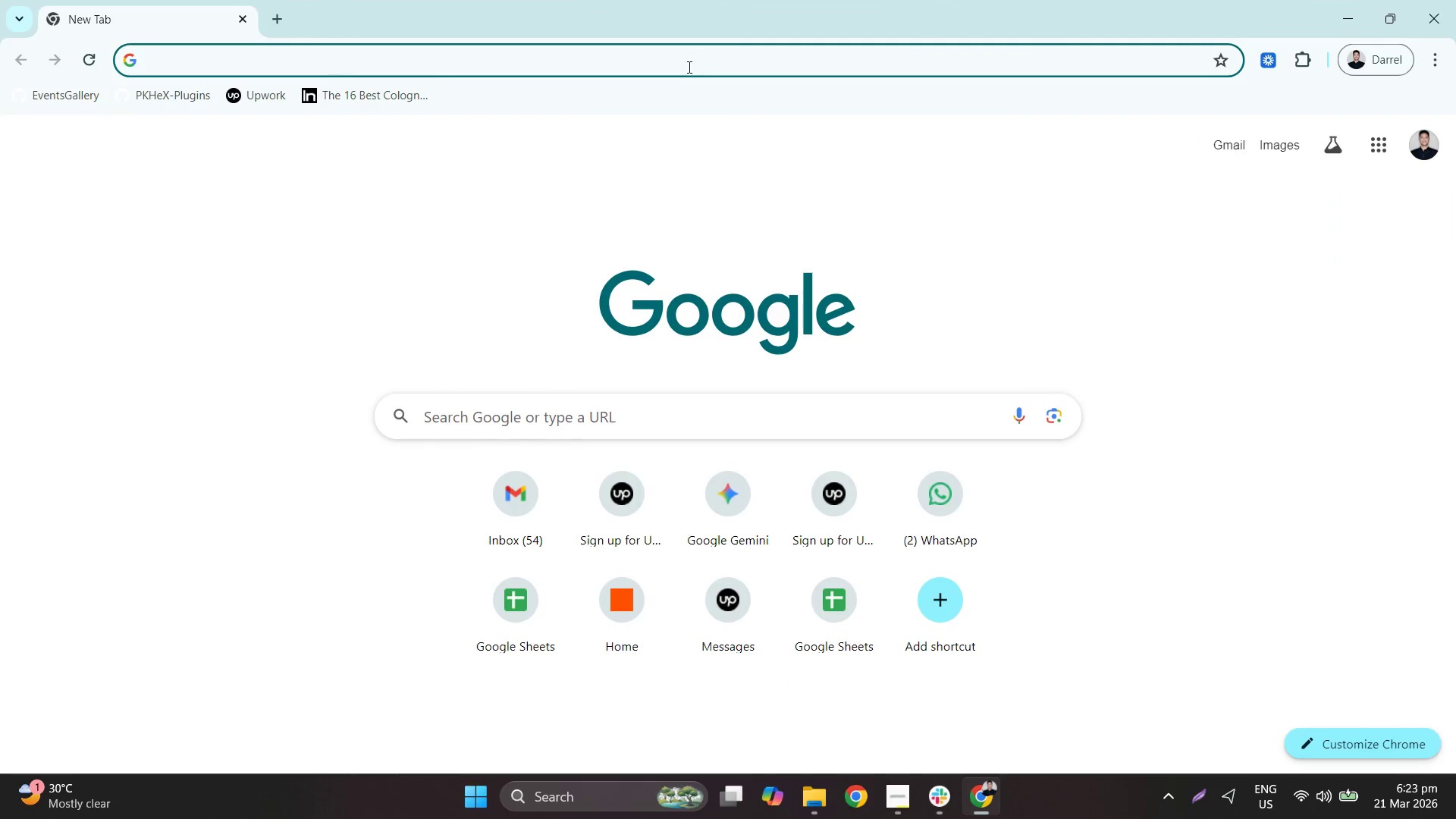 
left_click([688, 66])
 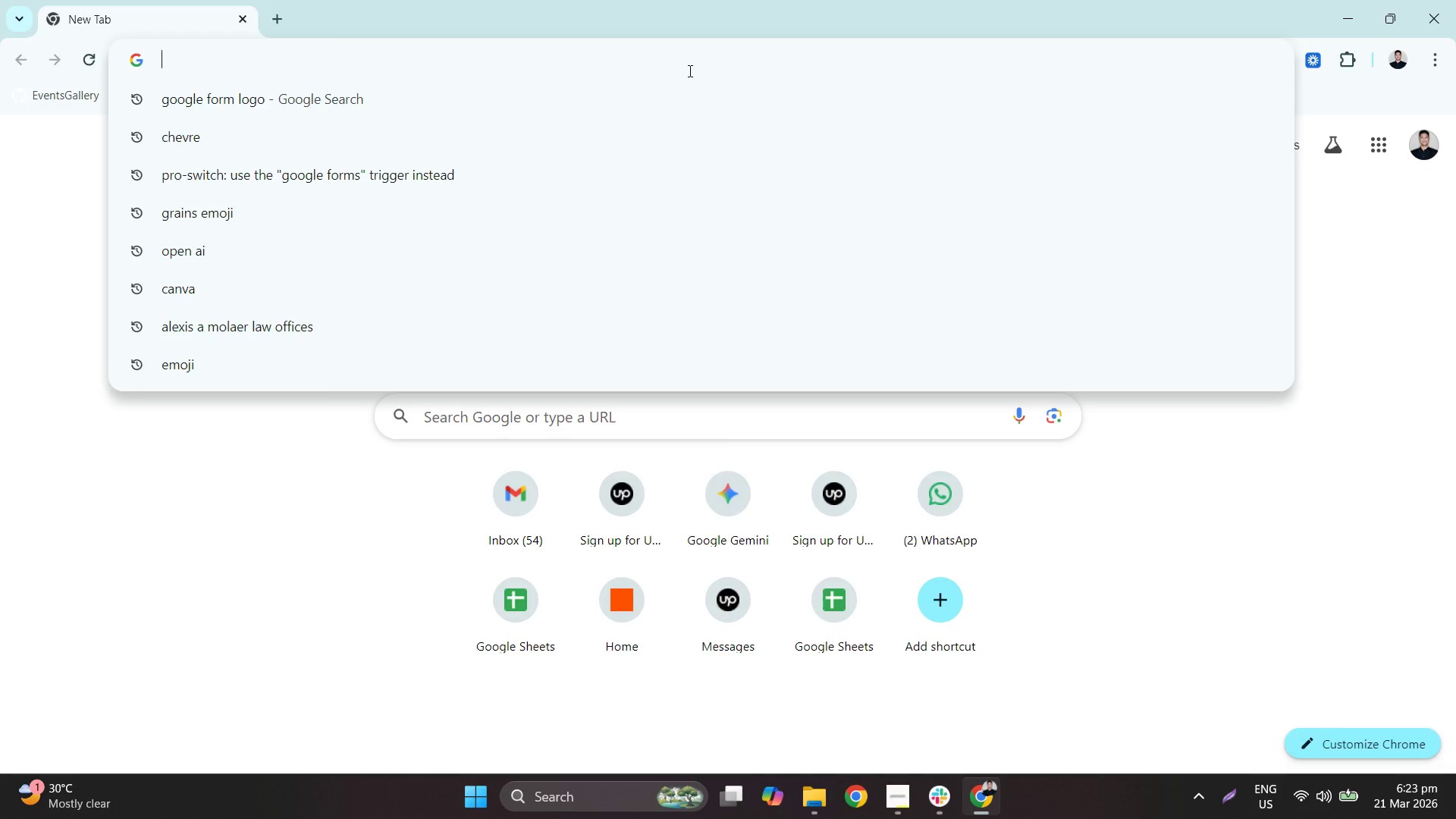 
wait(15.58)
 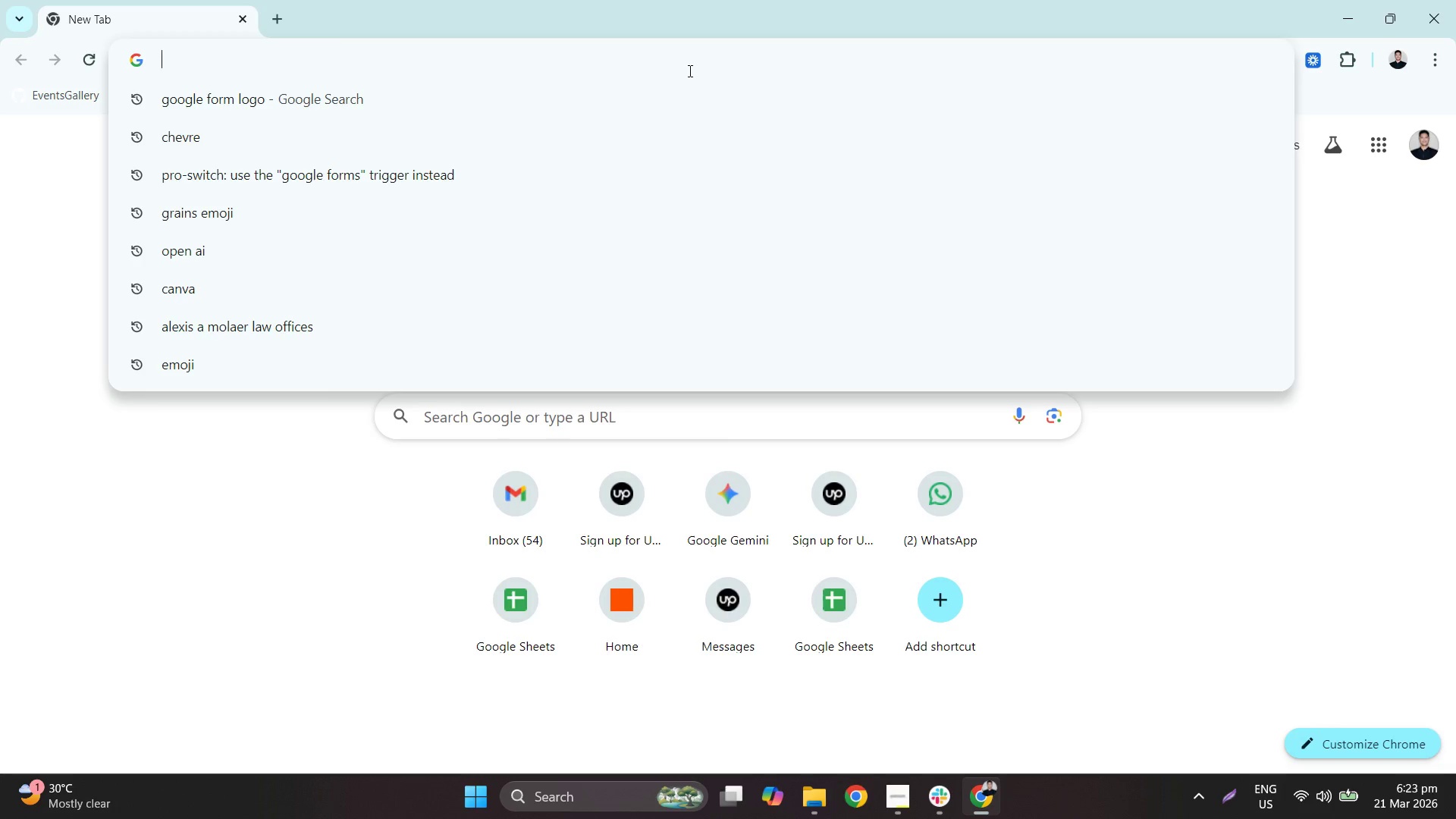 
type(canv)
 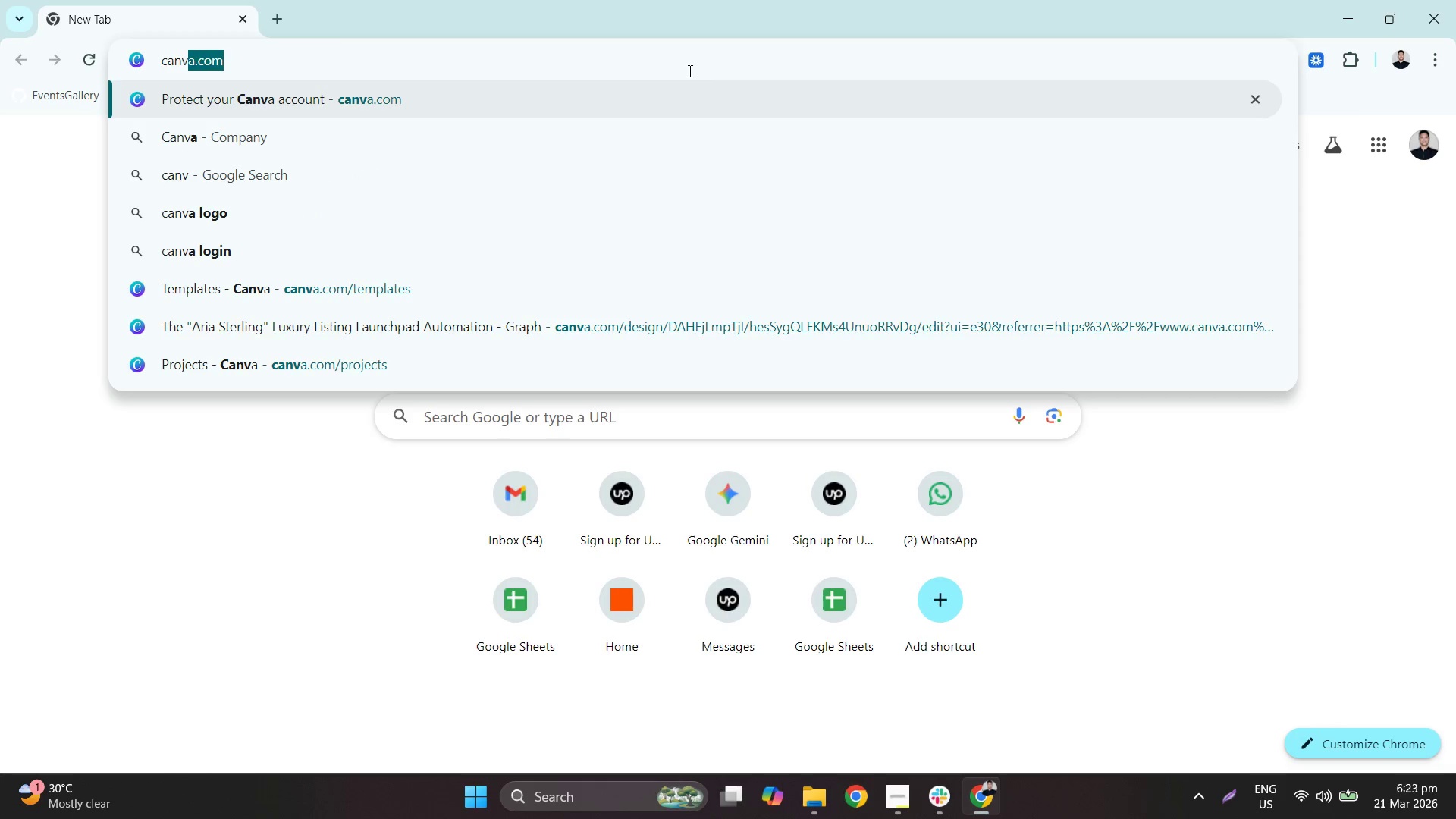 
key(Enter)
 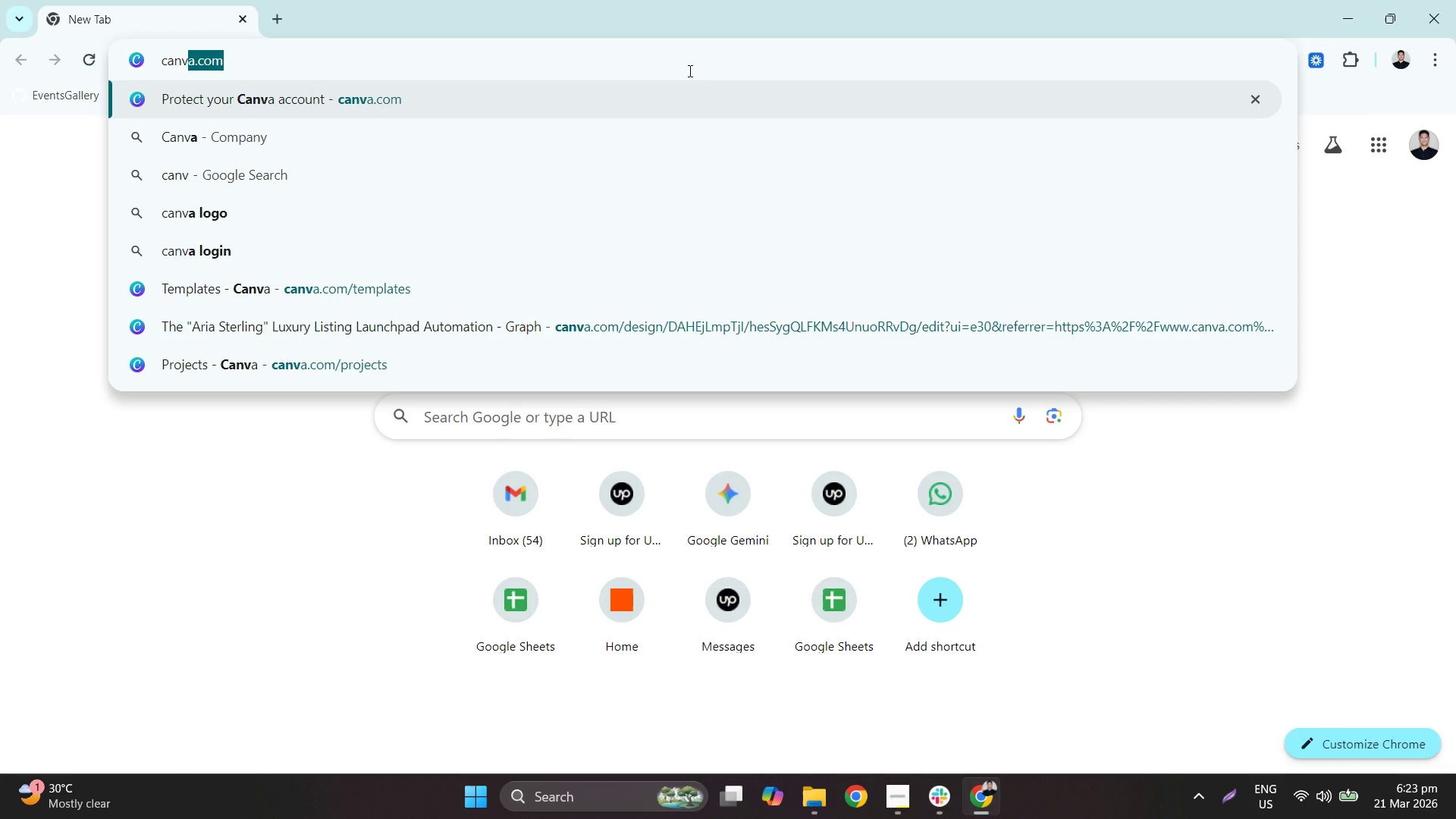 
key(Enter)
 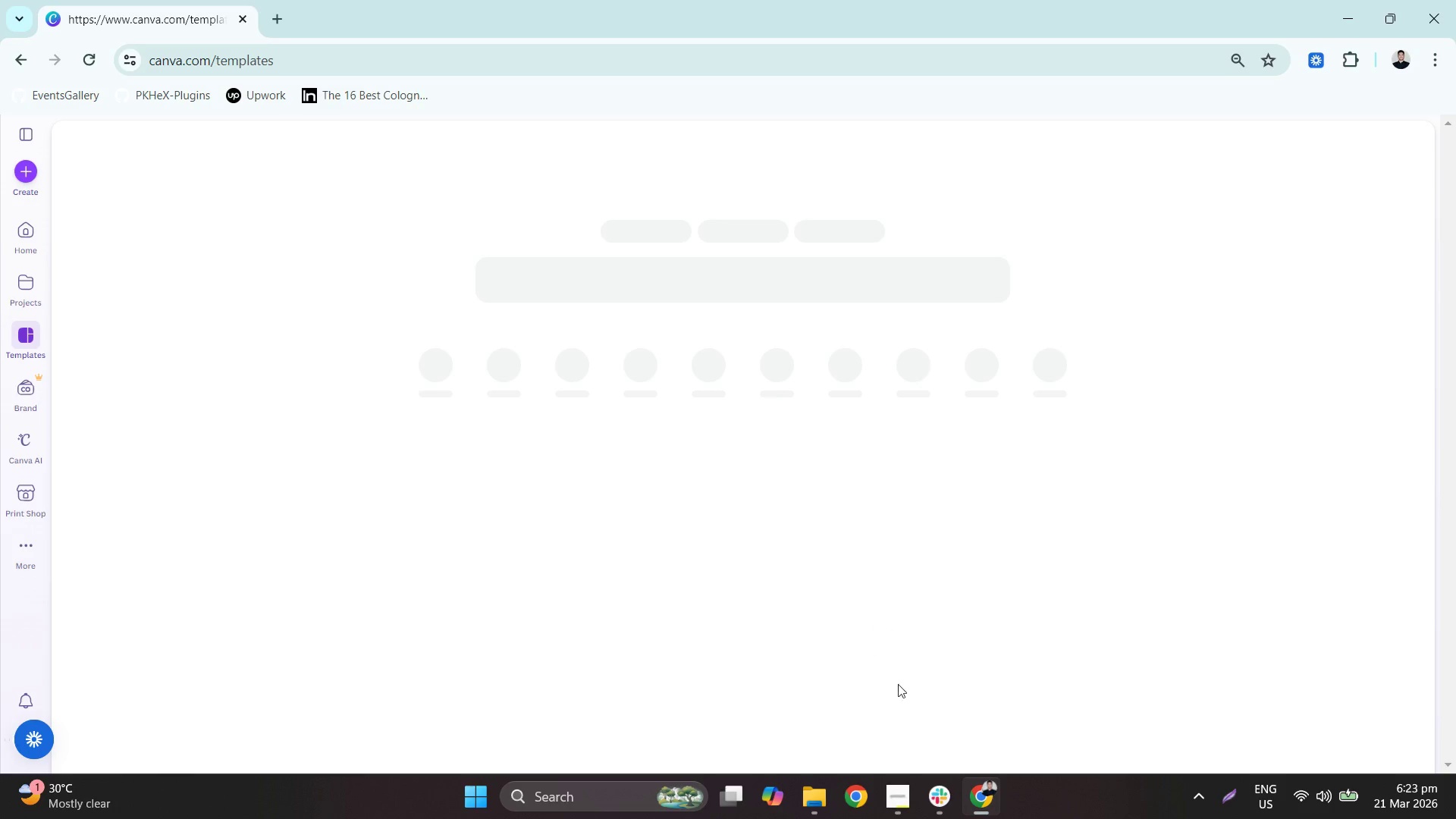 
left_click([896, 795])